 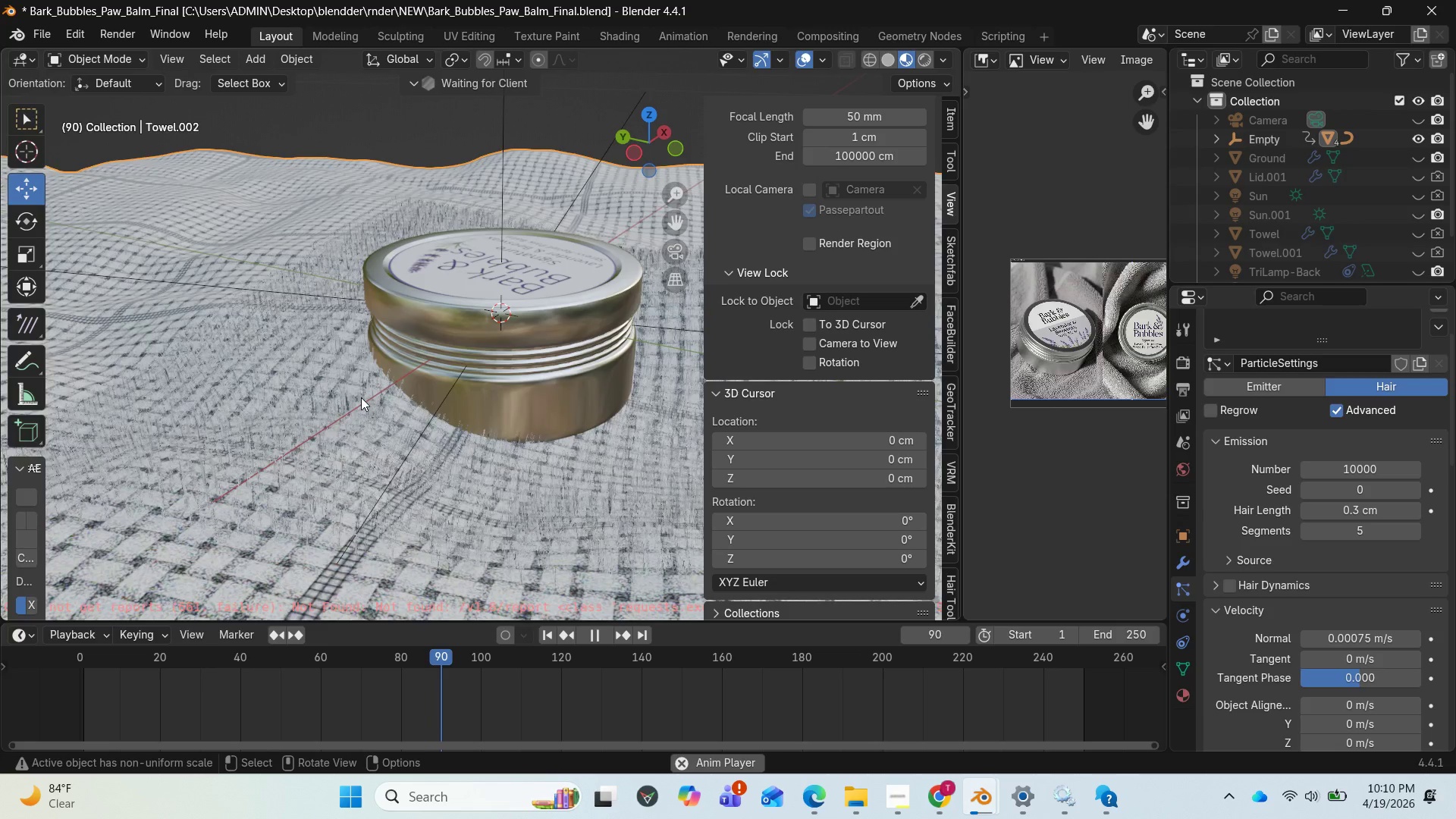 
mouse_move([637, 178])
 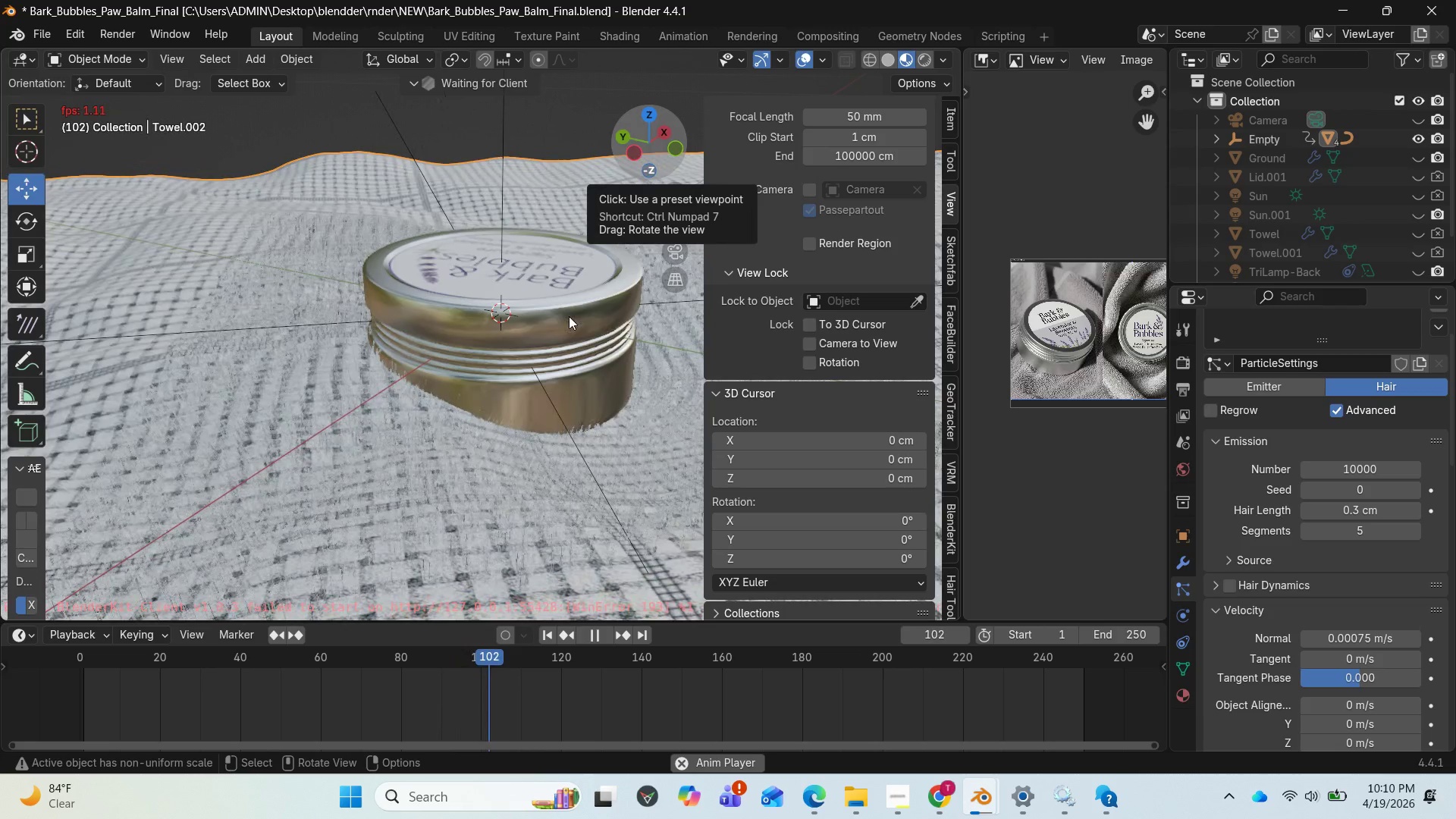 
key(Space)
 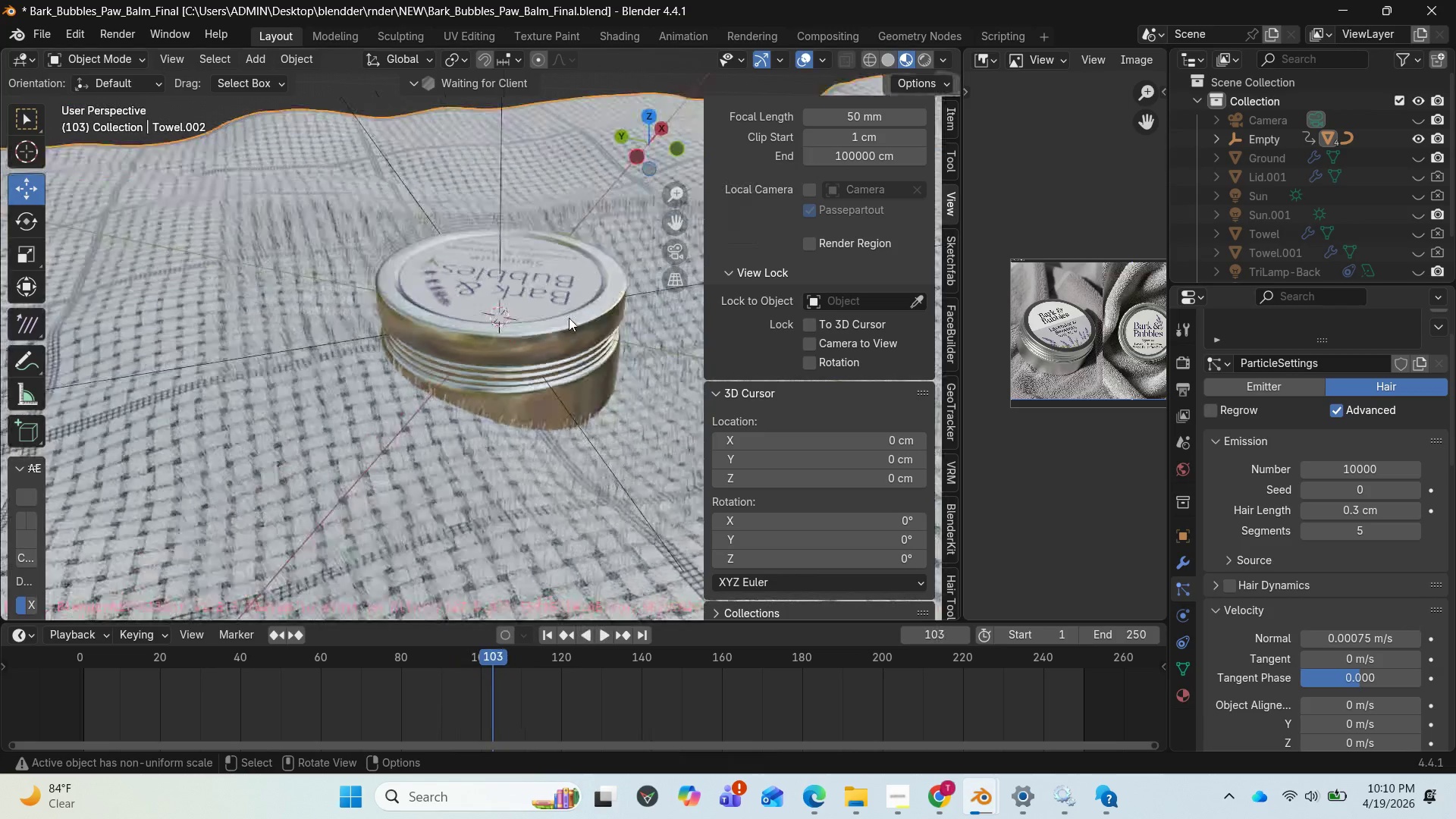 
key(Numpad0)
 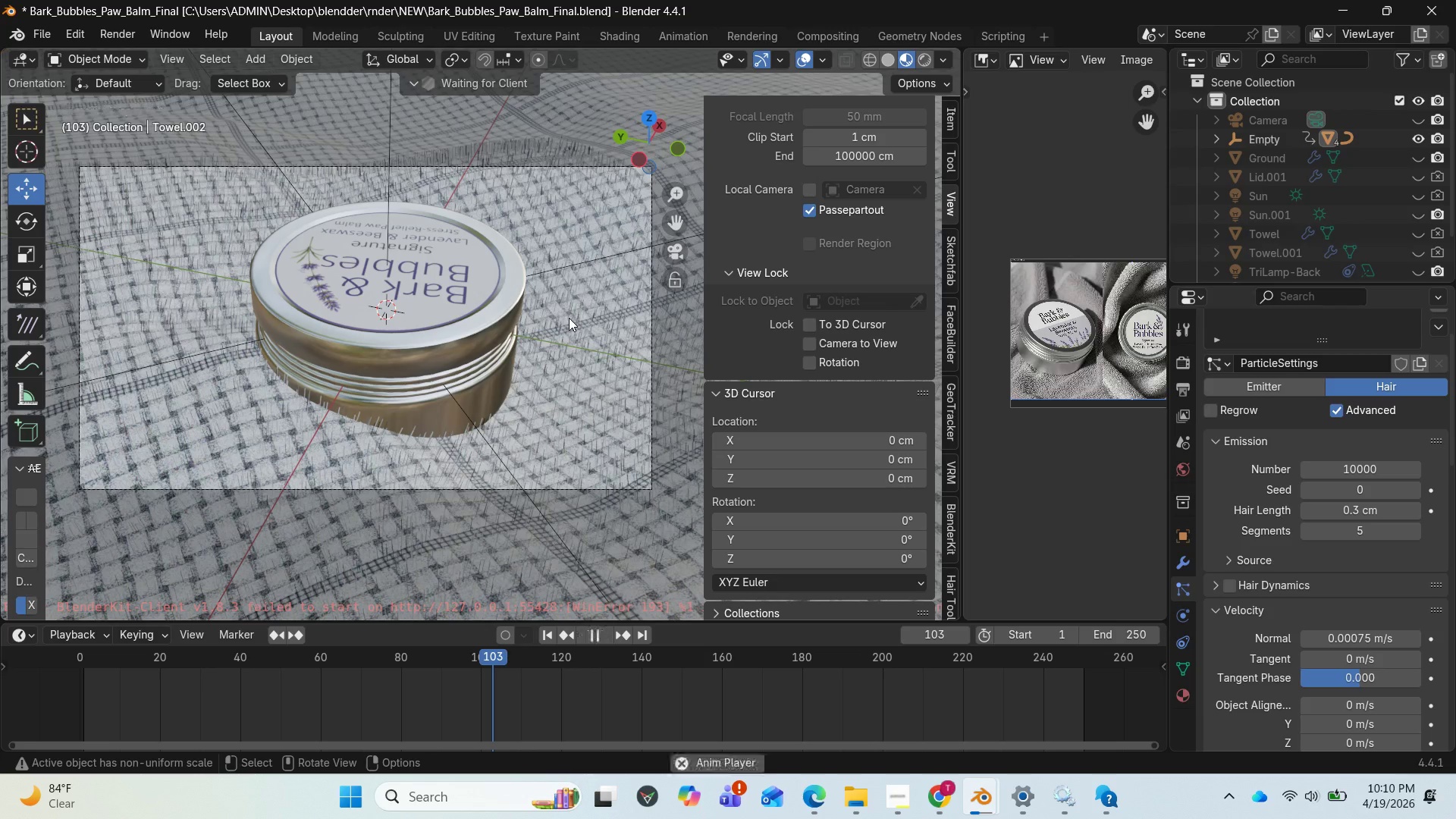 
key(Space)
 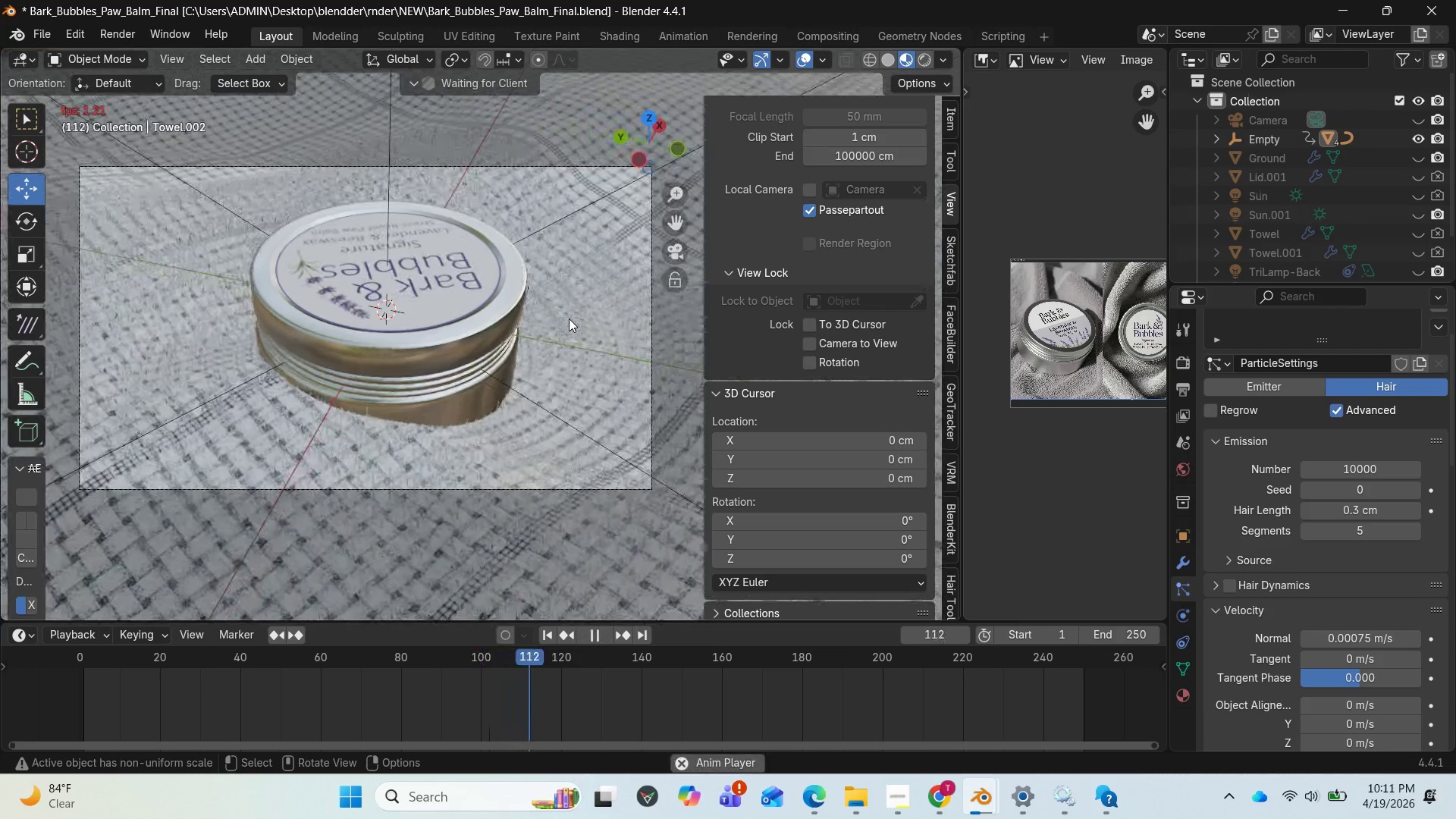 
wait(12.66)
 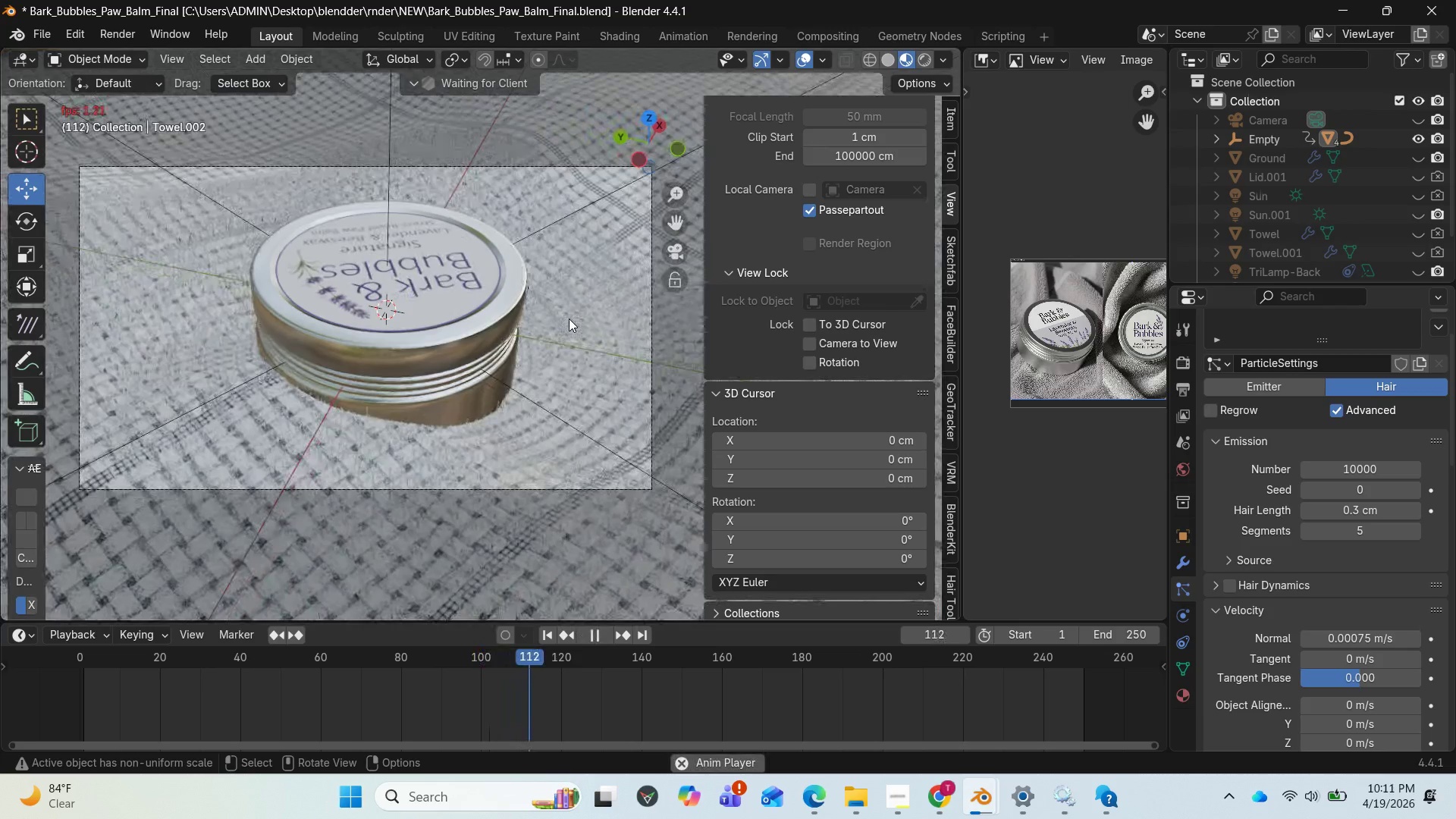 
key(Space)
 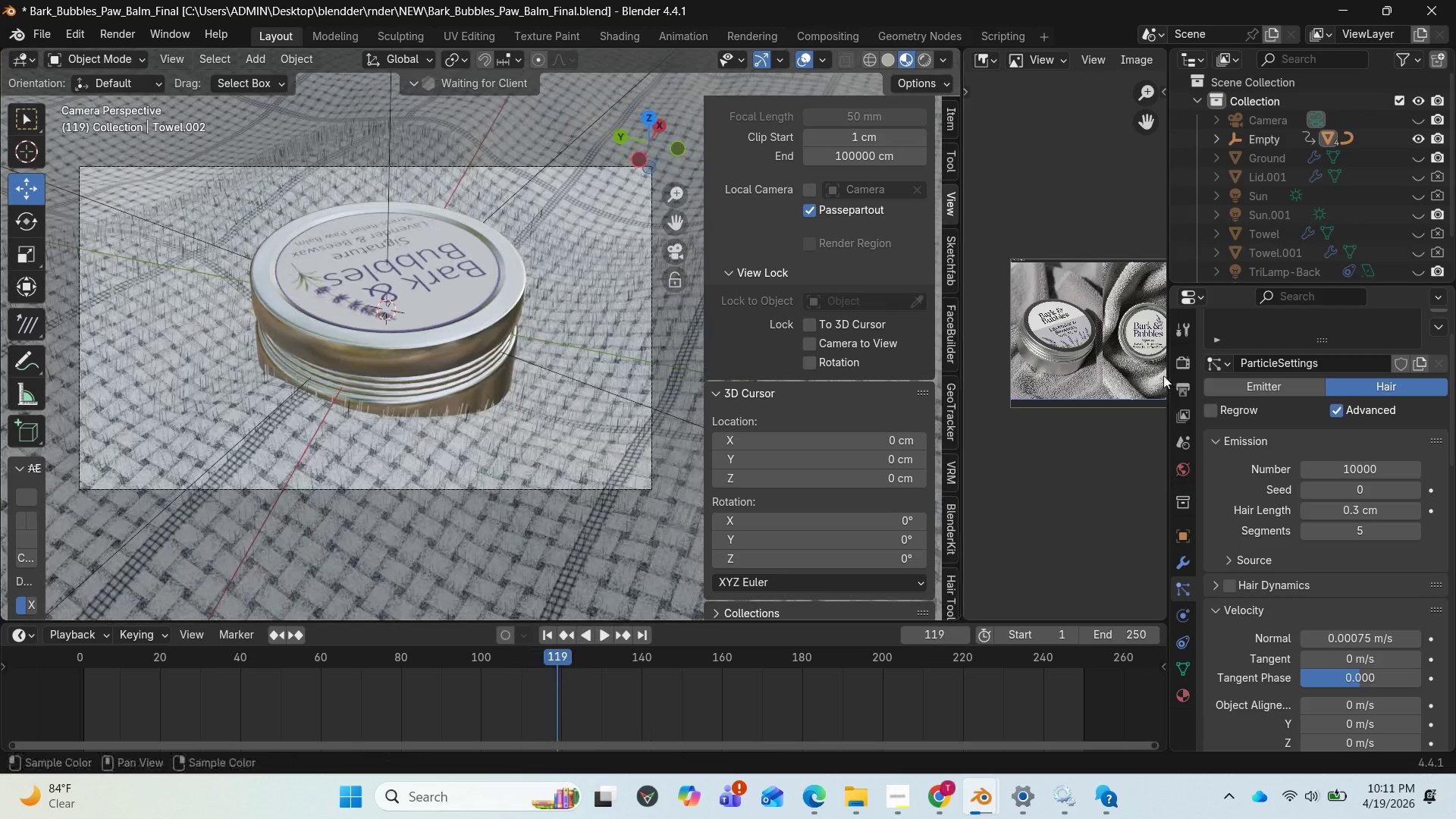 
mouse_move([1184, 401])
 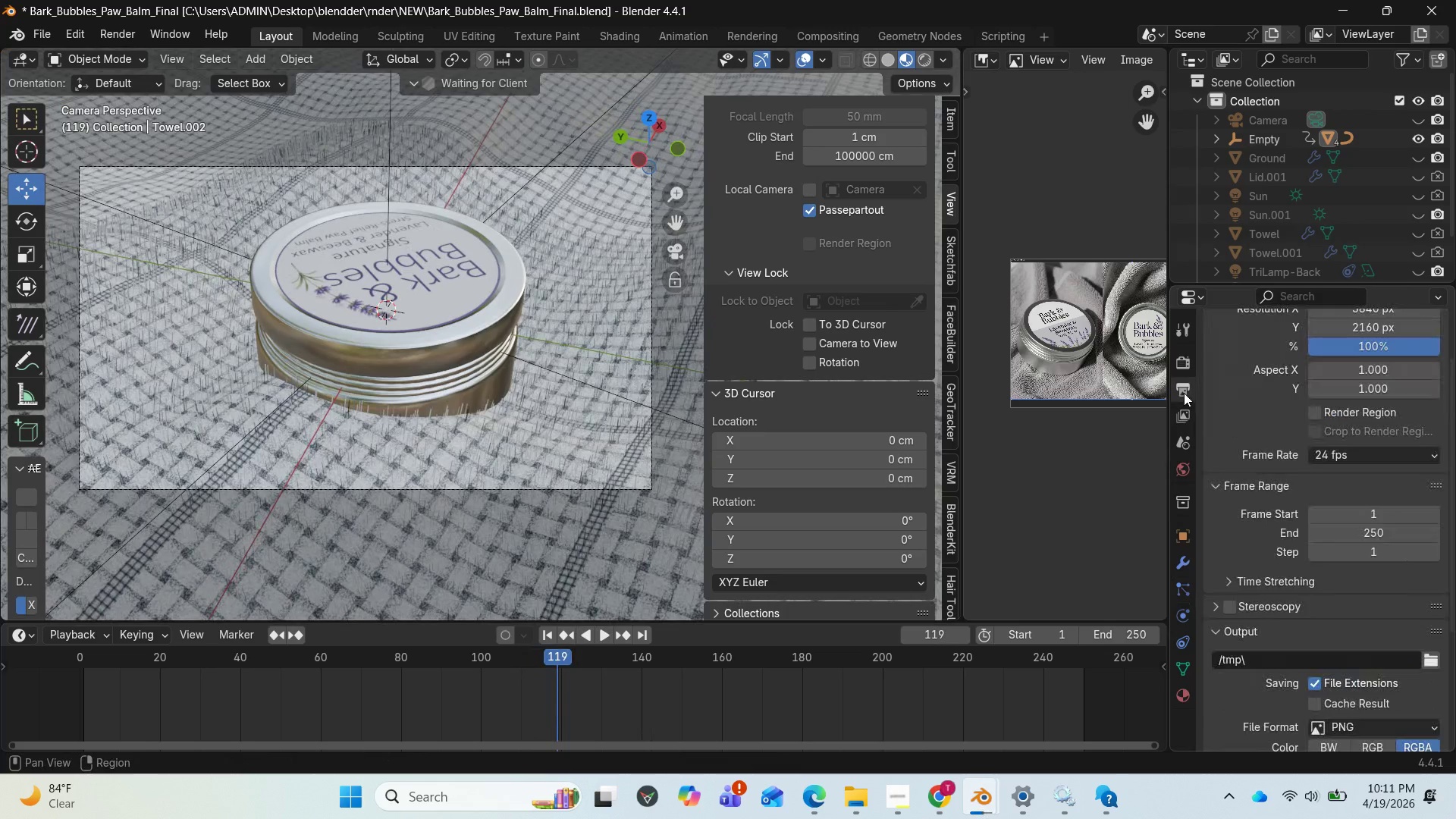 
left_click([1184, 393])
 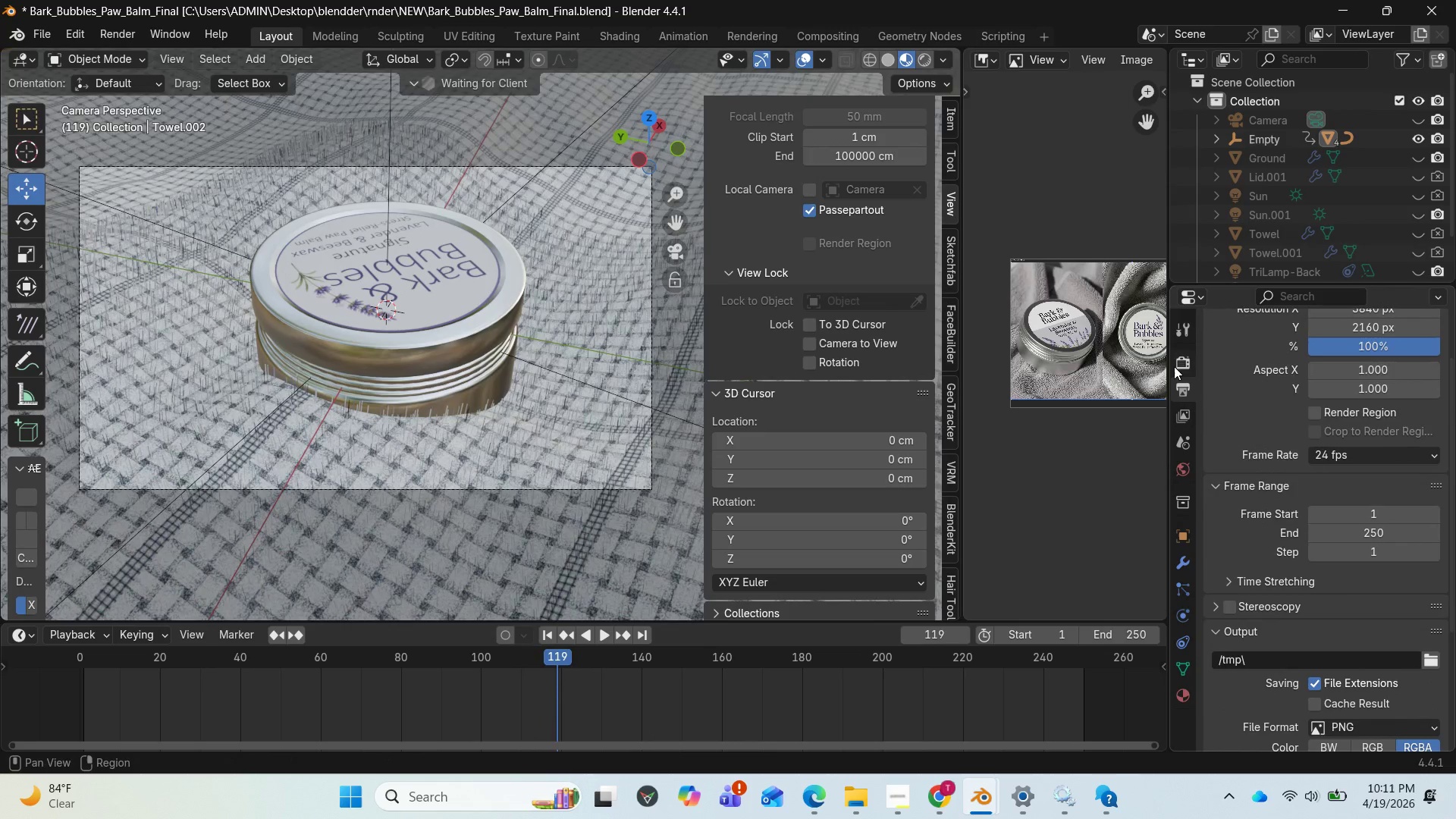 
left_click([1184, 368])
 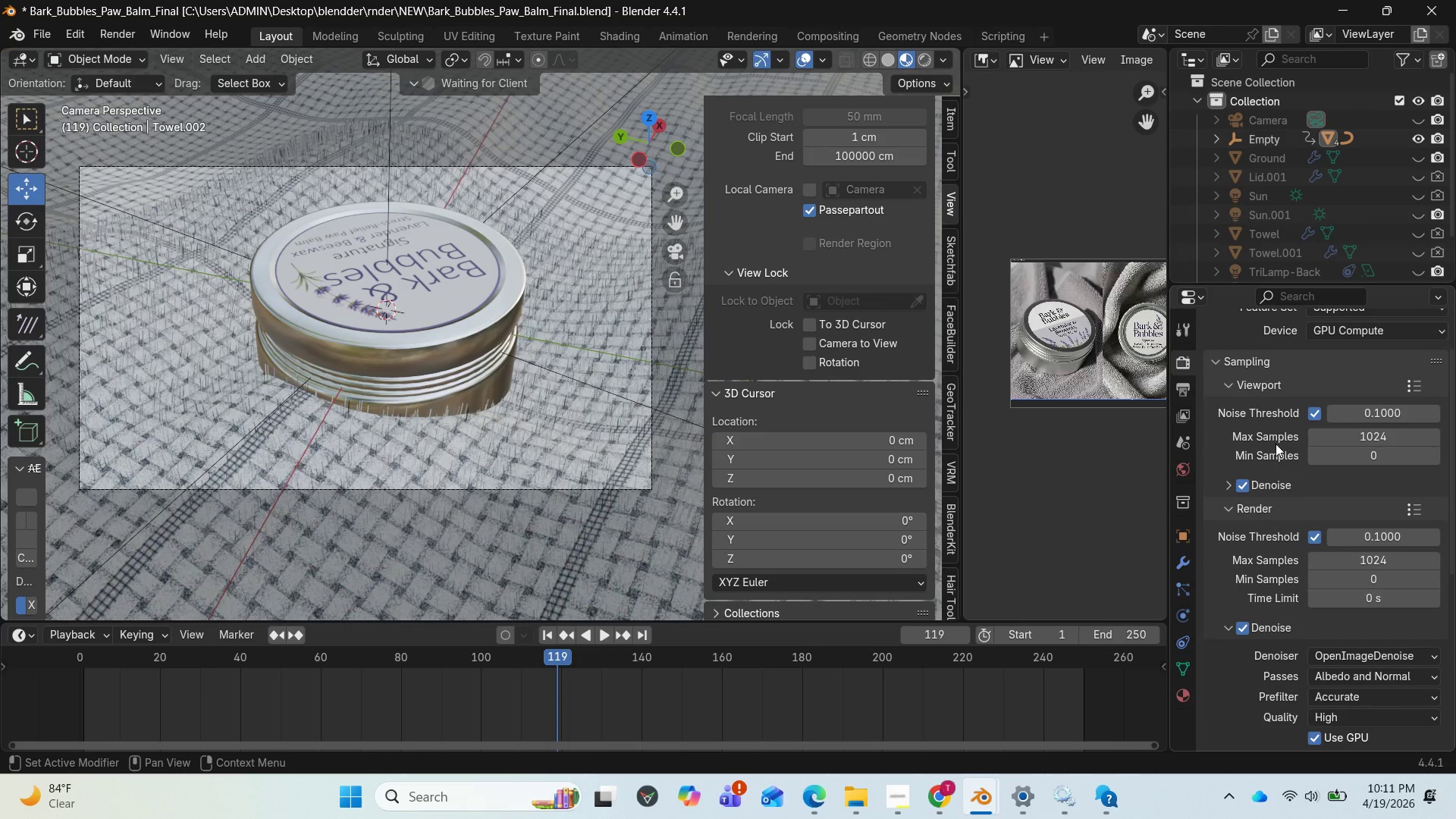 
scroll: coordinate [1280, 444], scroll_direction: up, amount: 4.0
 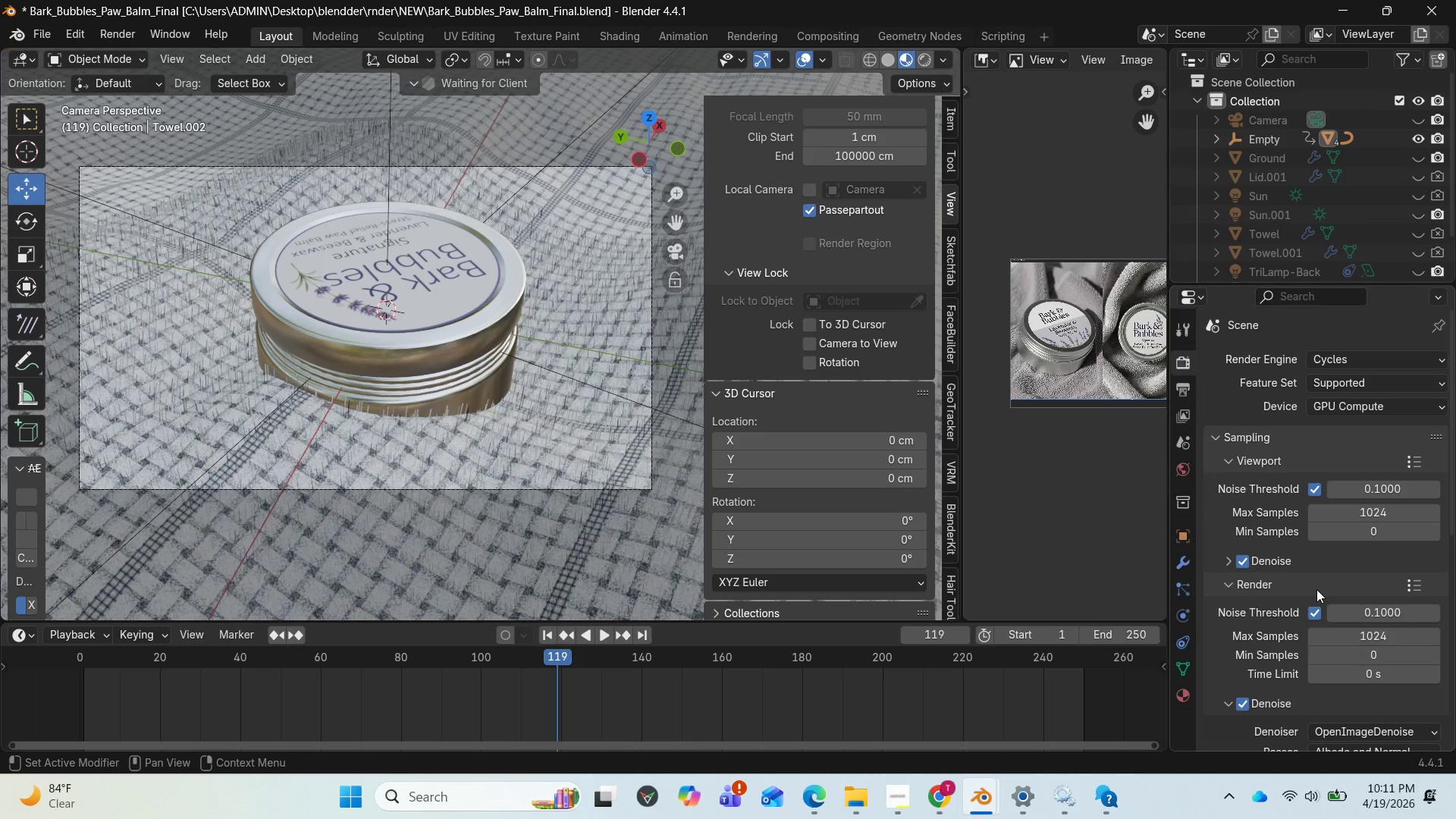 
left_click_drag(start_coordinate=[1358, 626], to_coordinate=[195, 626])
 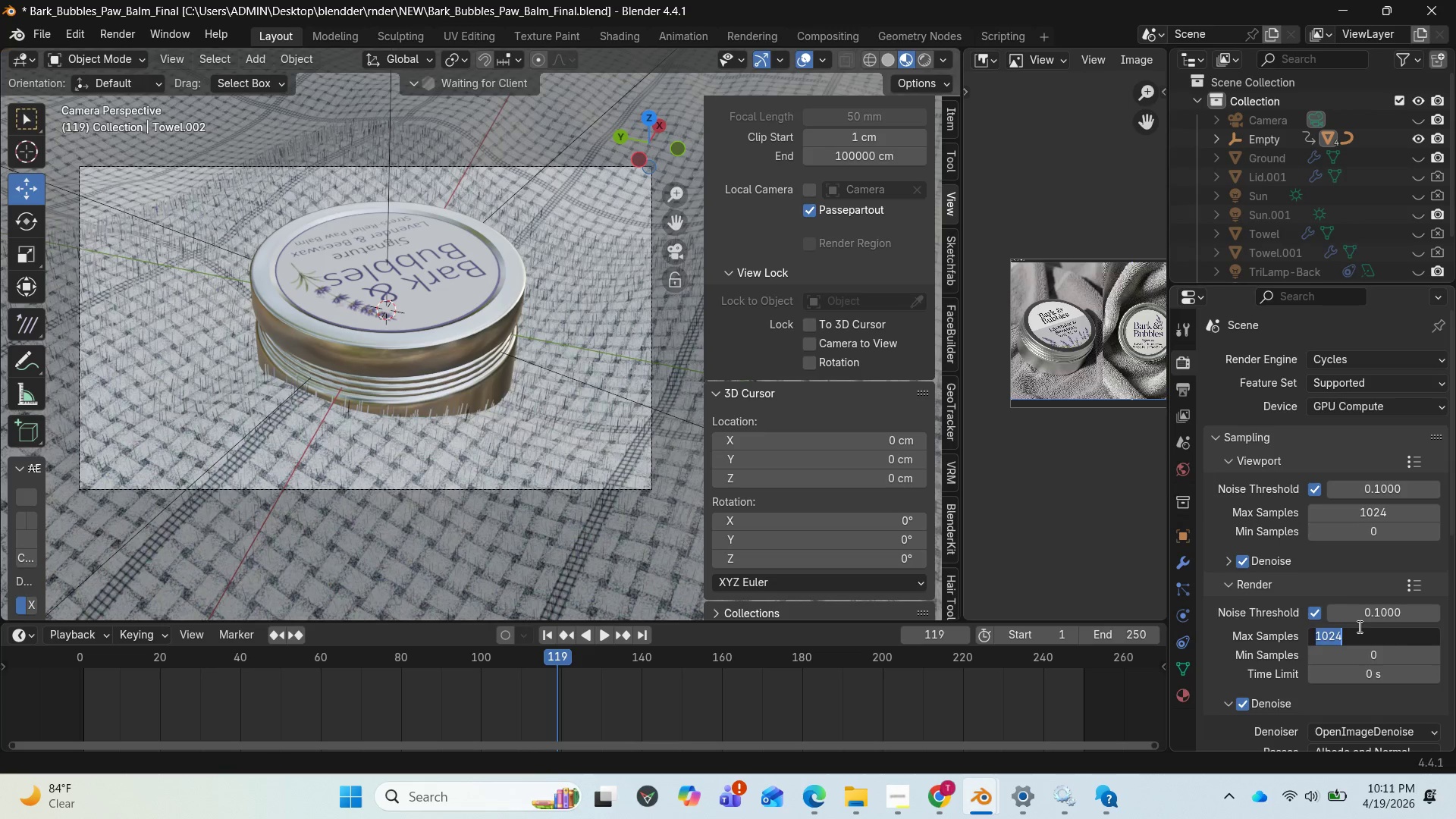 
type(100)
 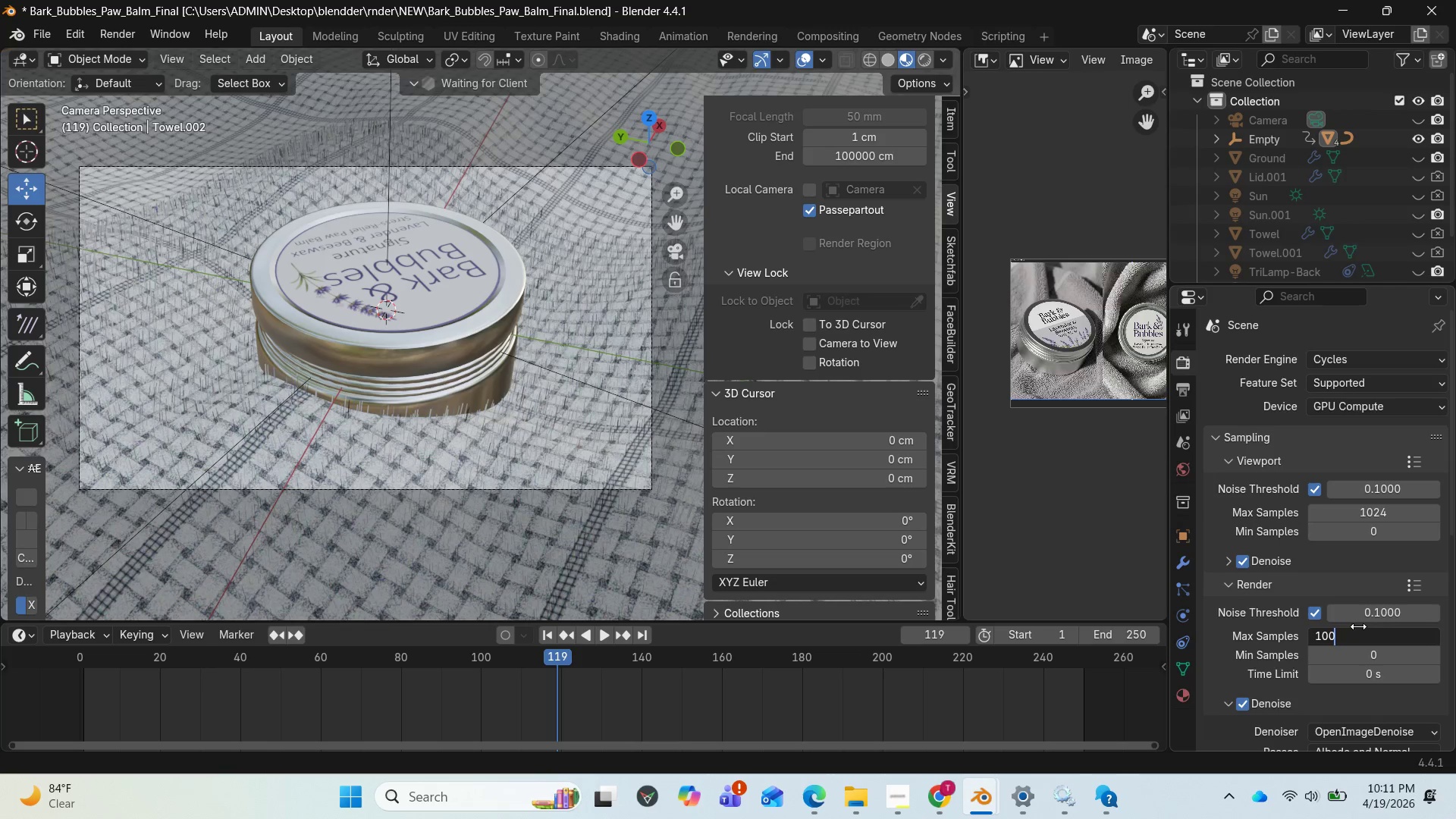 
key(Enter)
 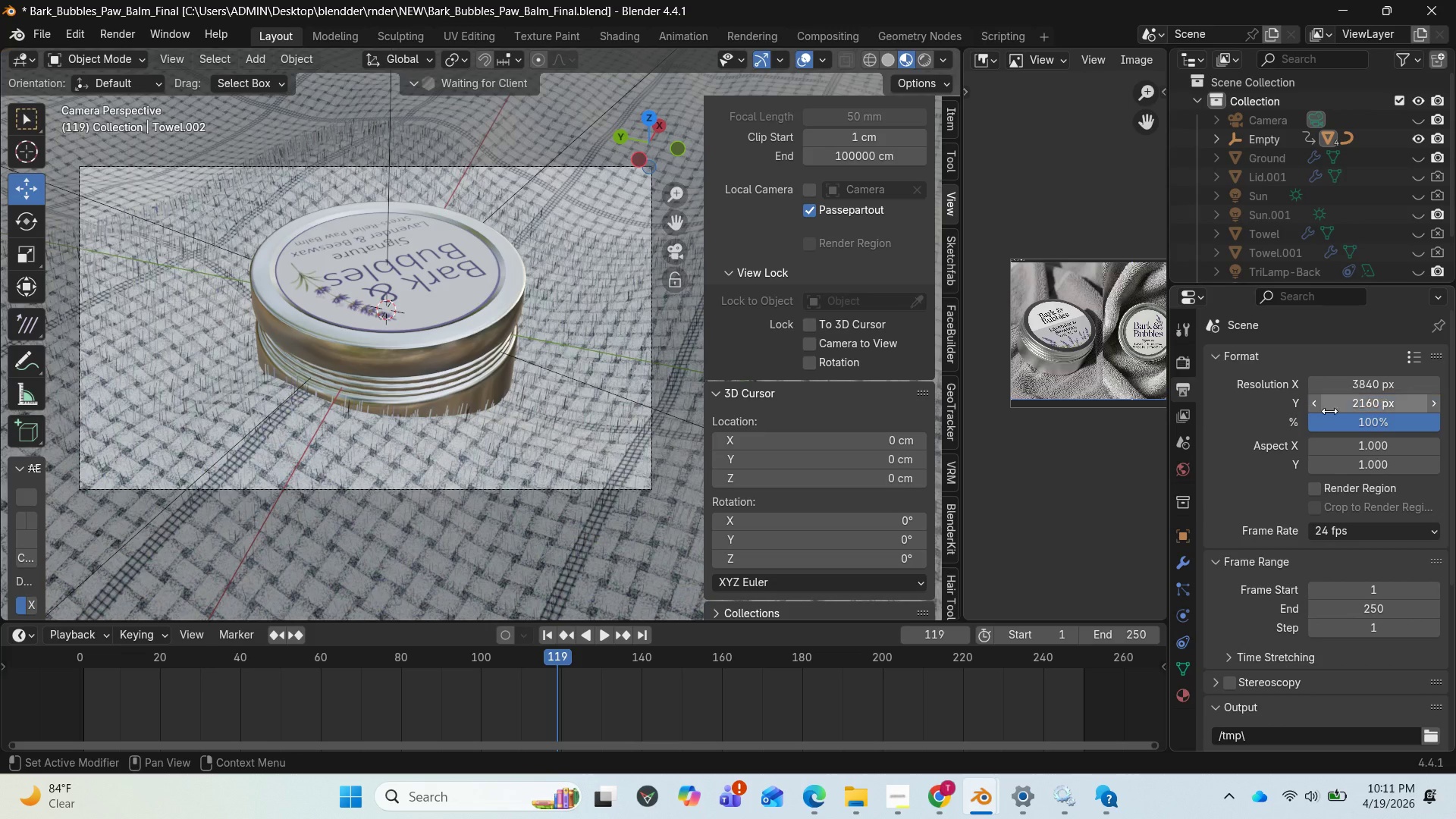 
left_click([1350, 386])
 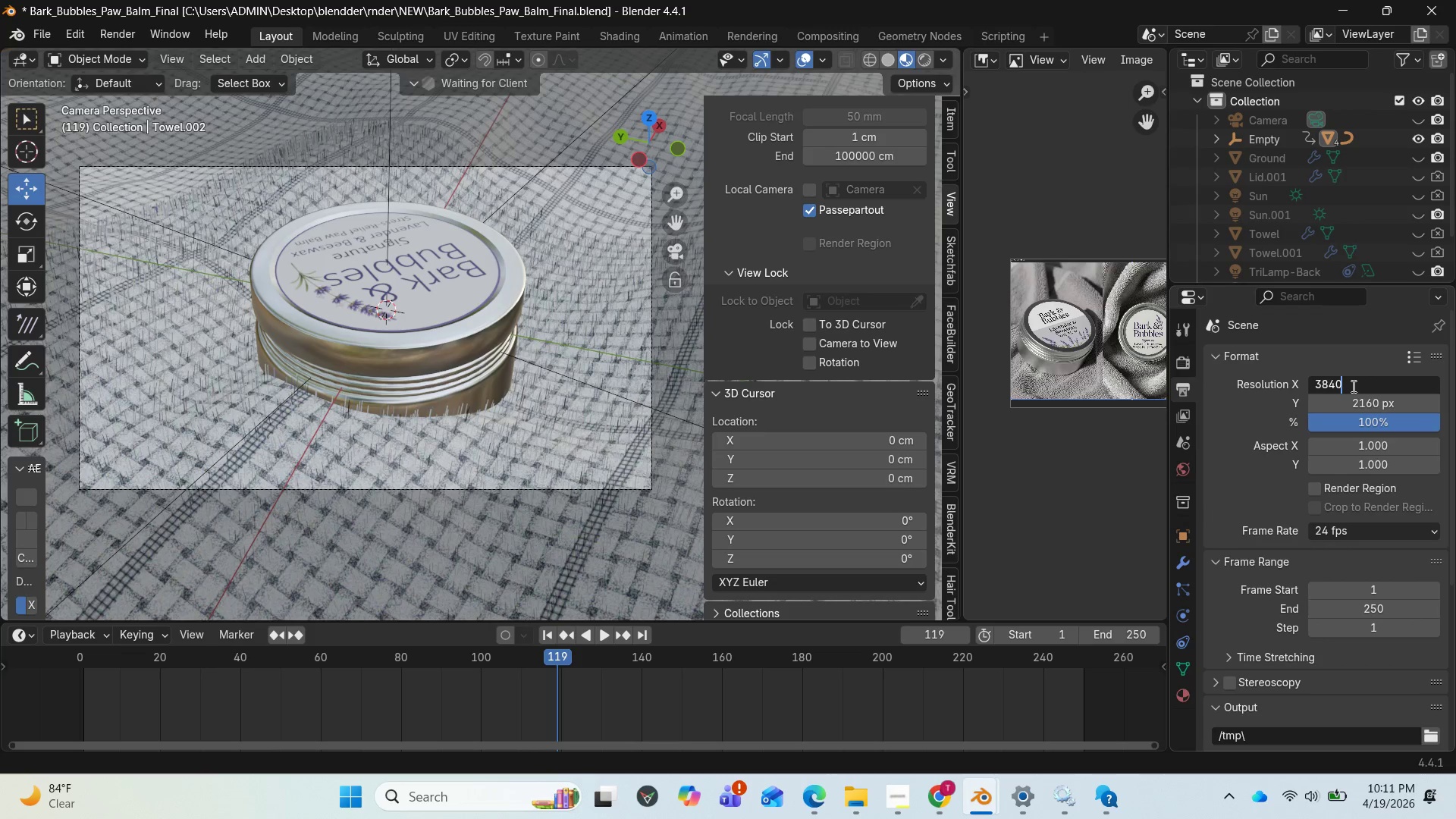 
left_click([1352, 386])
 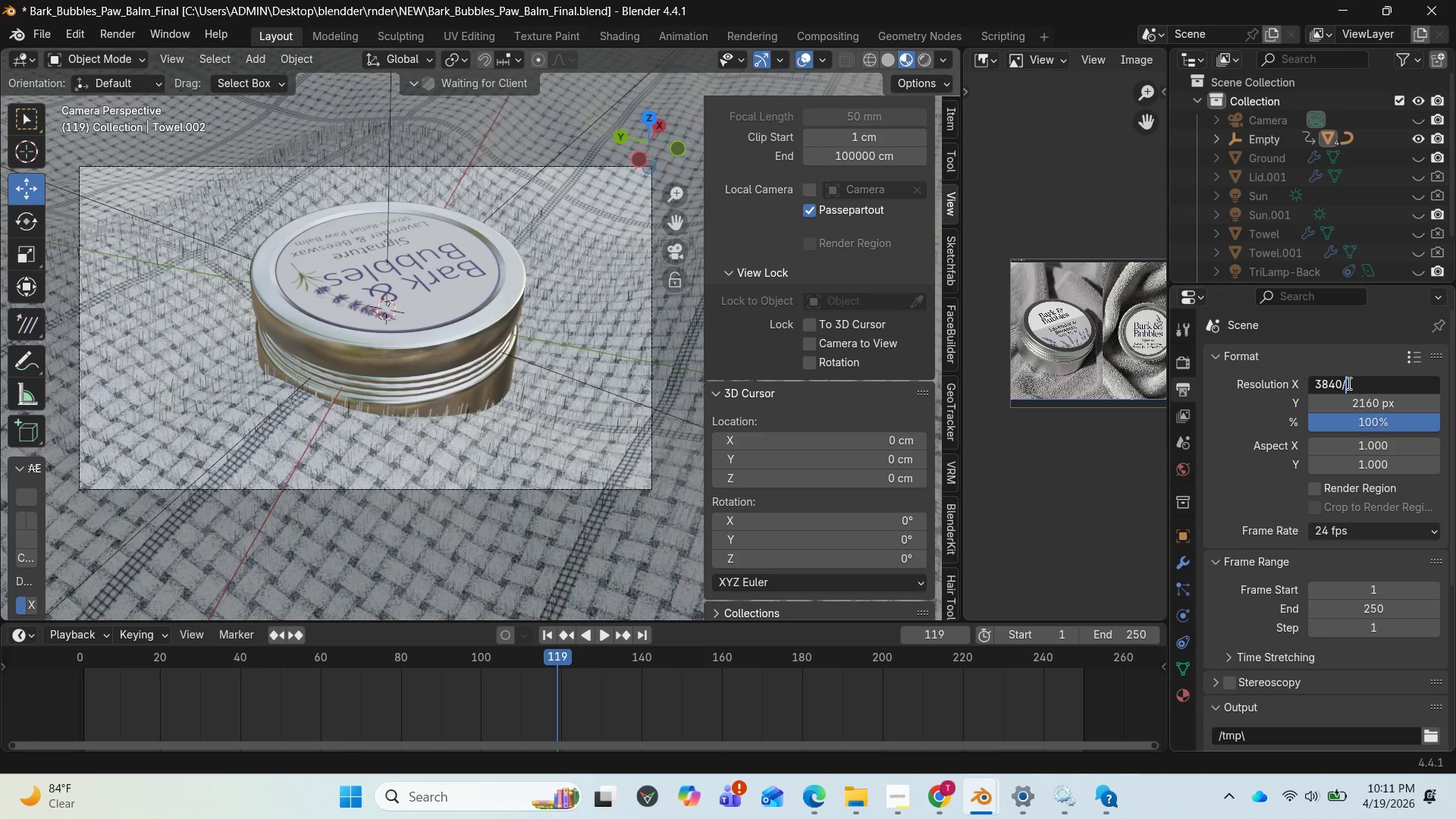 
key(NumpadDivide)
 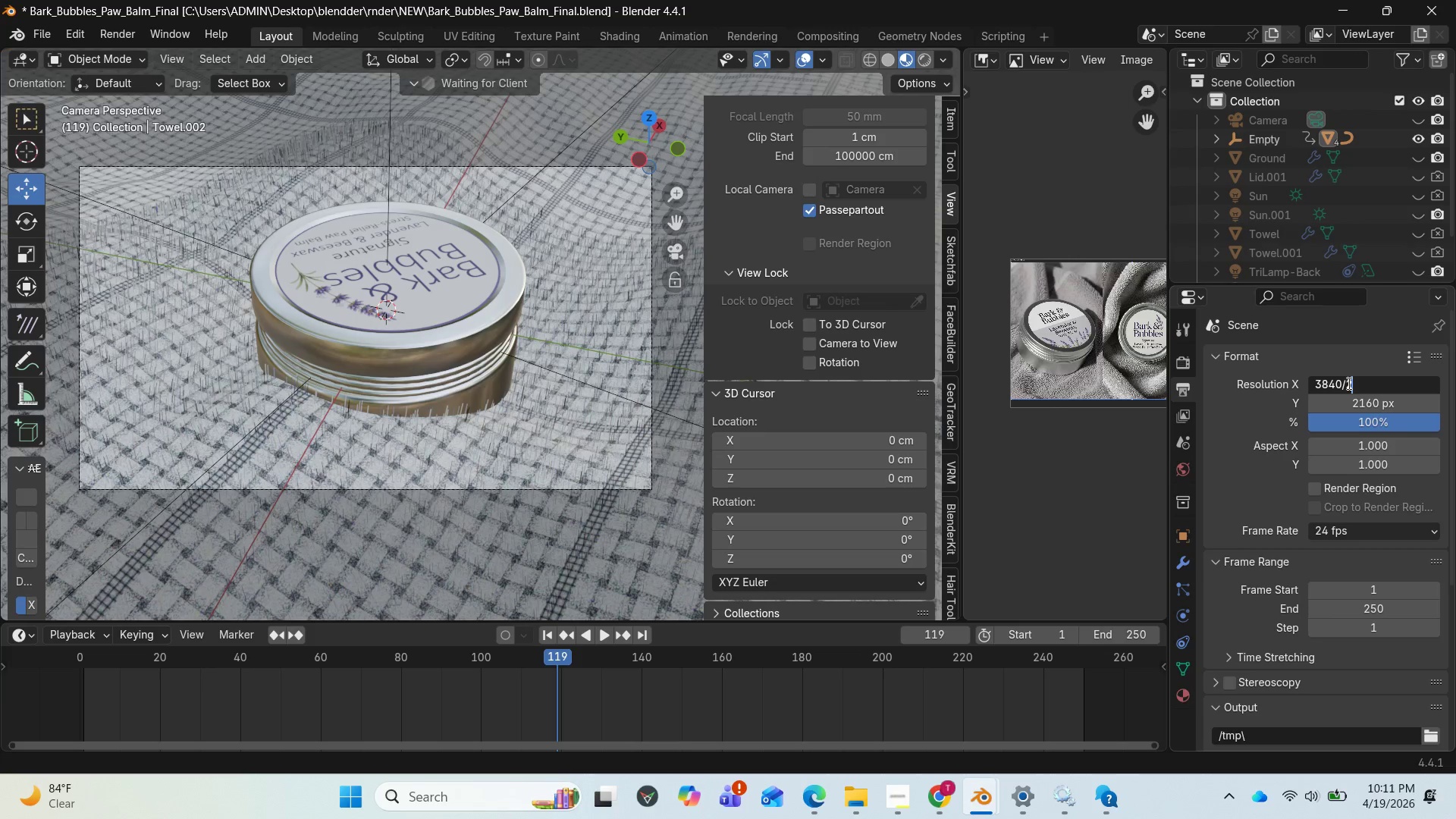 
key(2)
 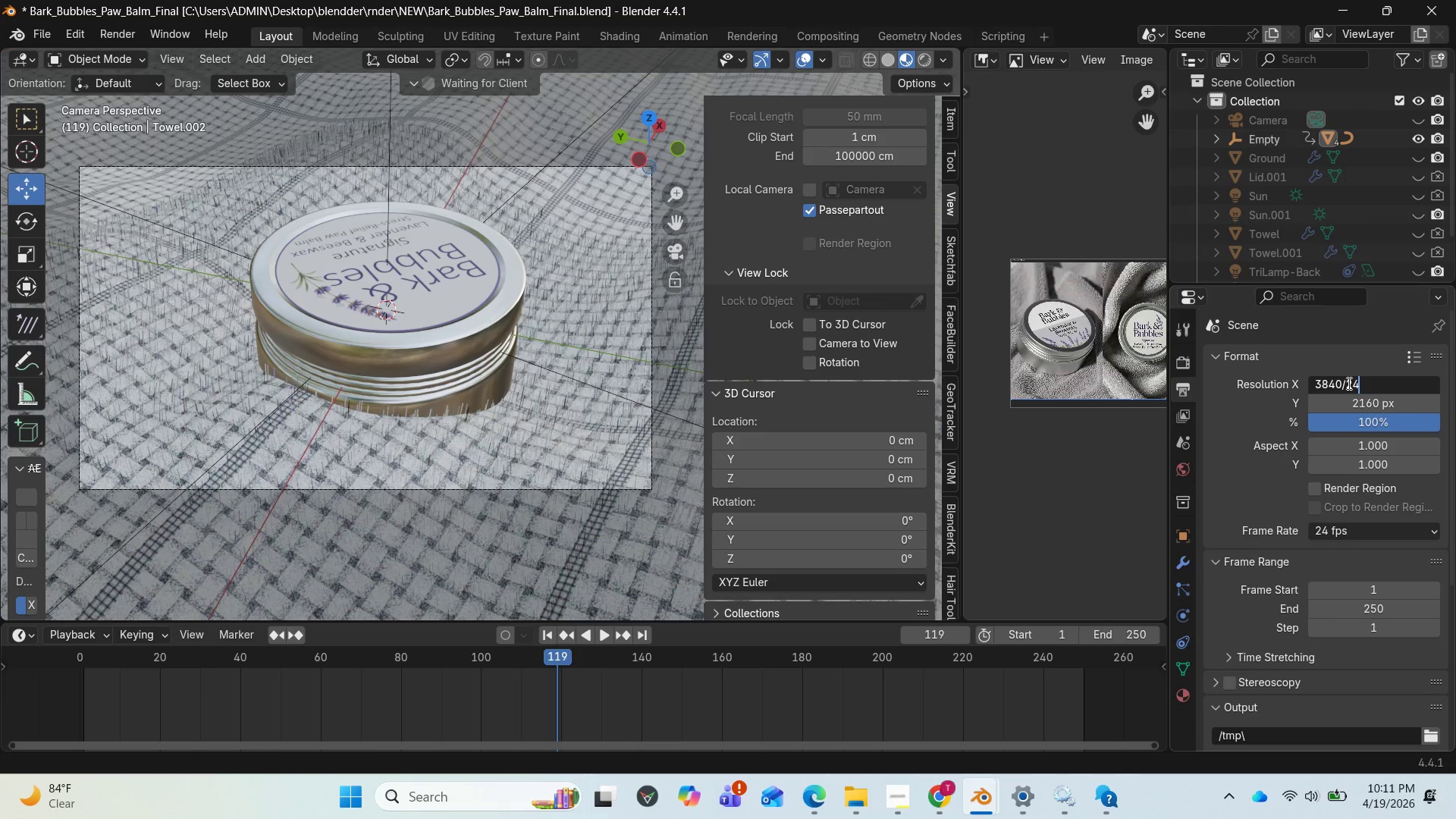 
key(Numpad4)
 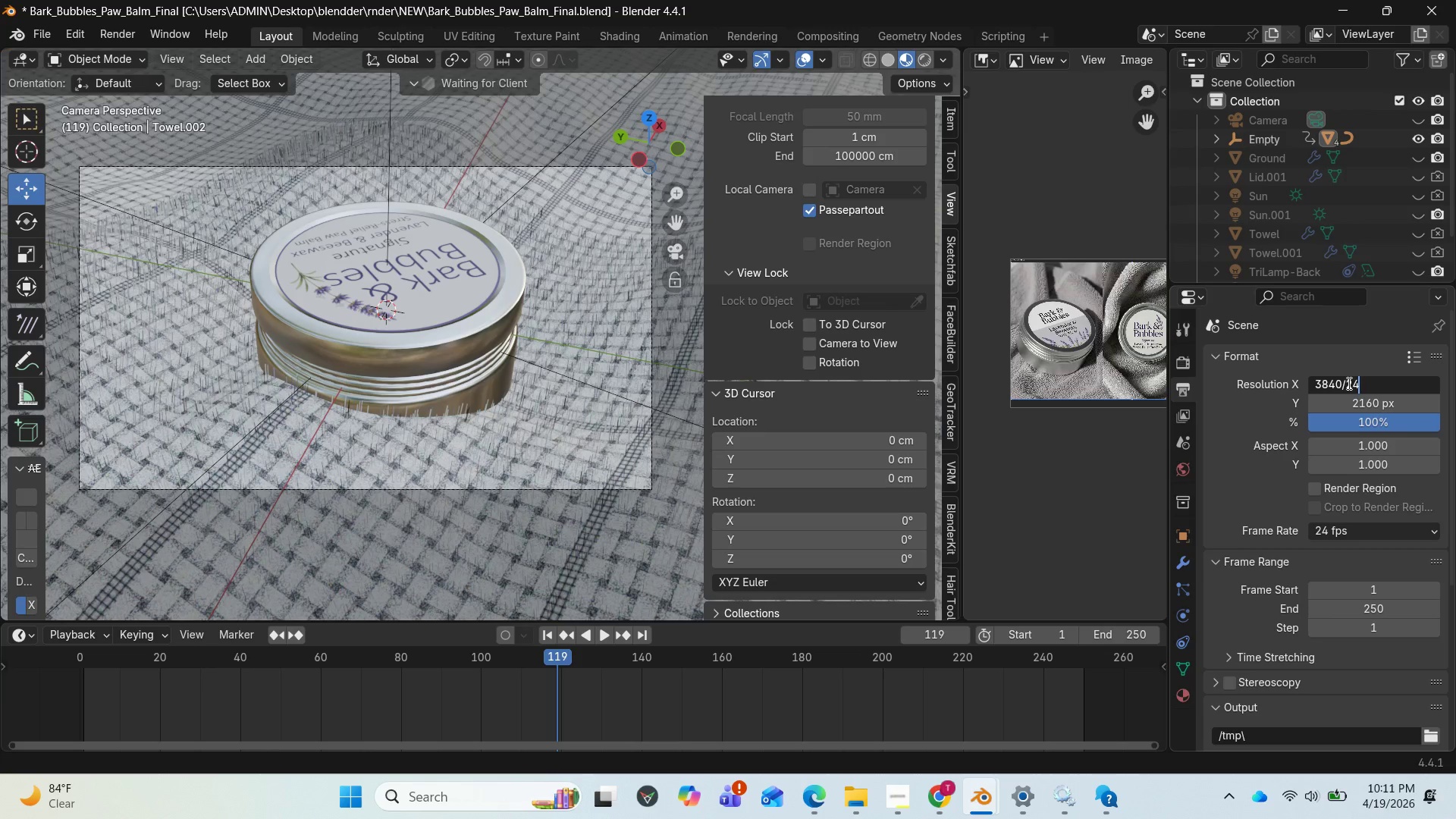 
key(Backspace)
 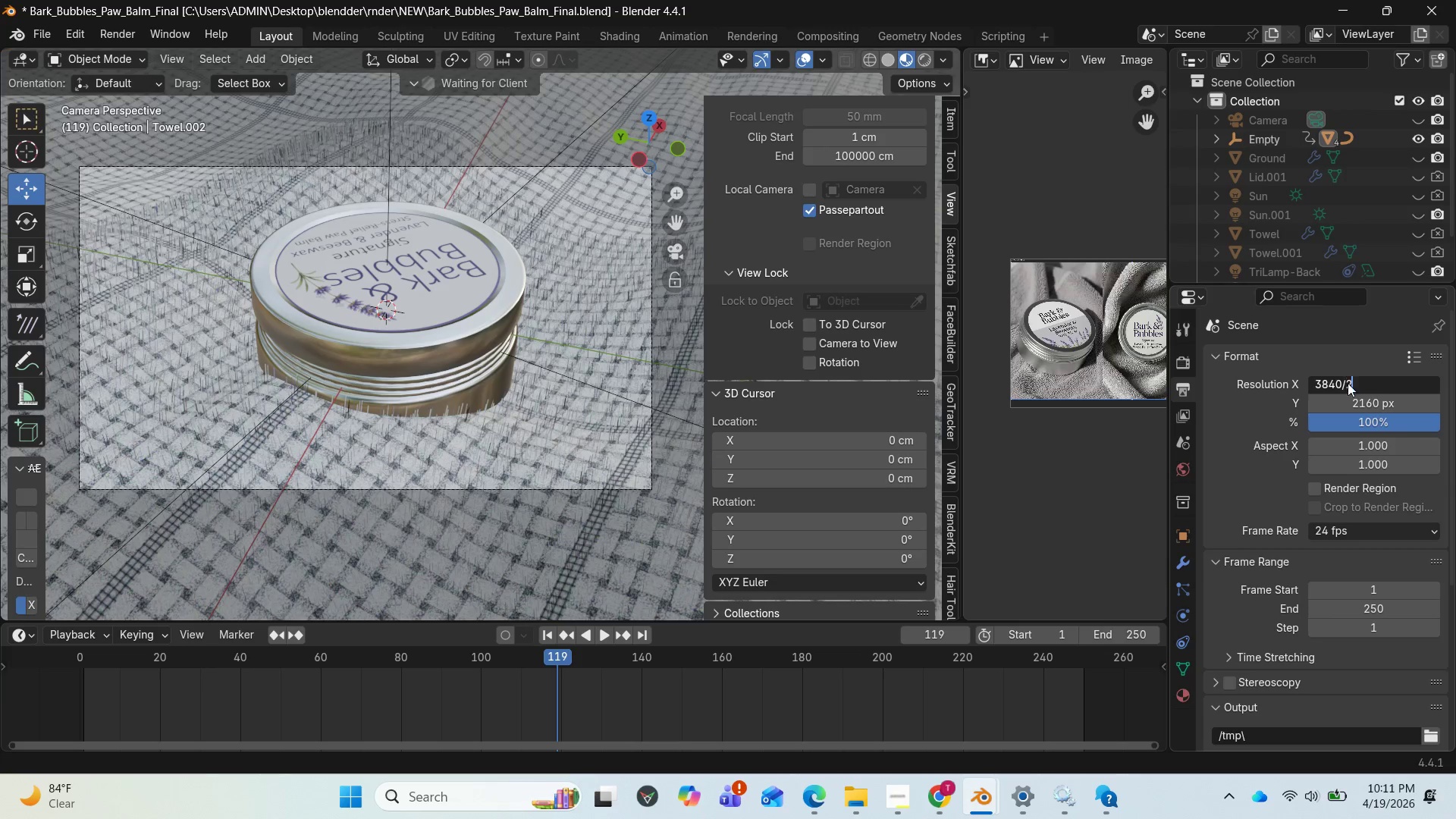 
key(Enter)
 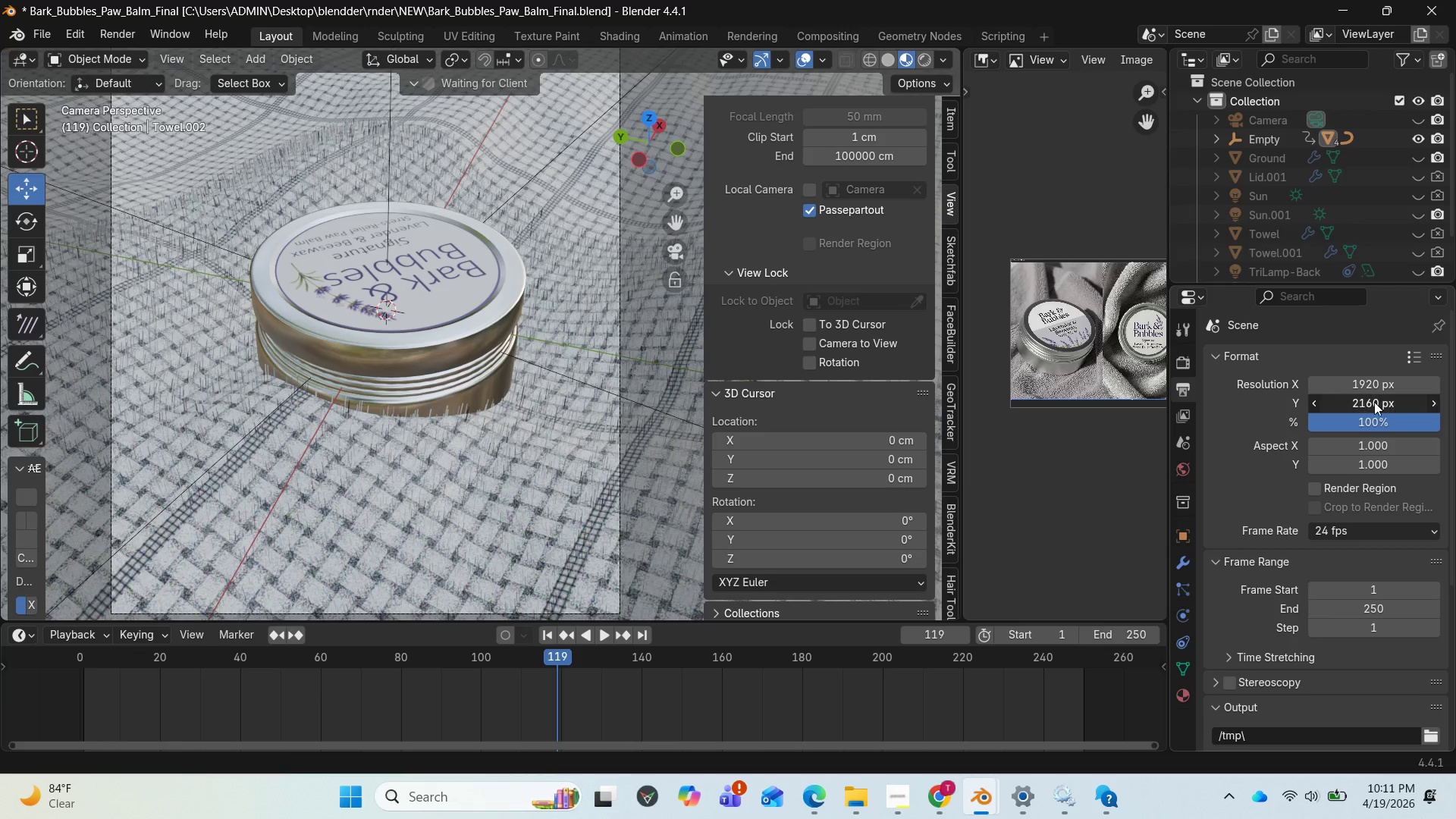 
double_click([1374, 402])
 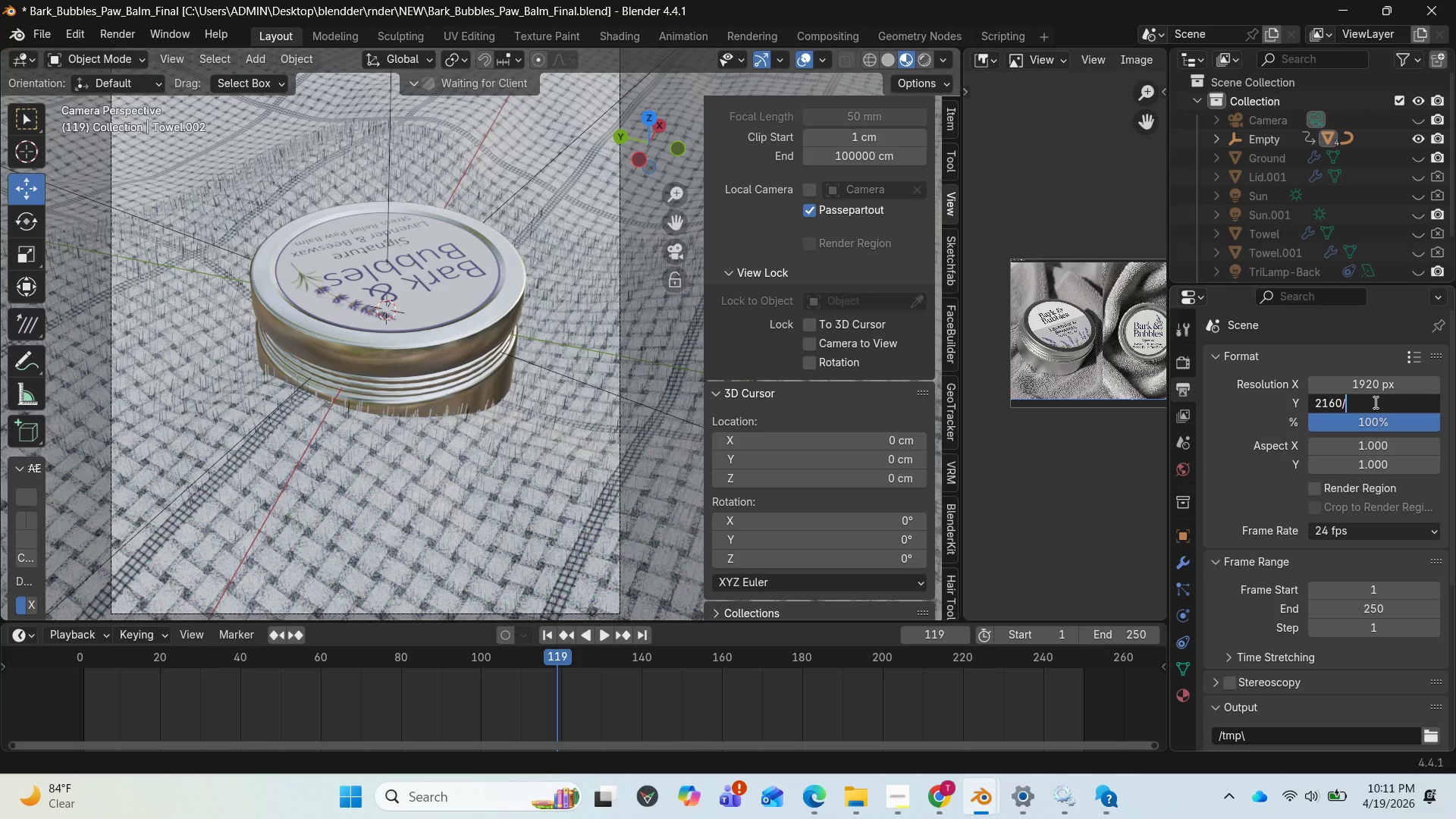 
key(NumpadDivide)
 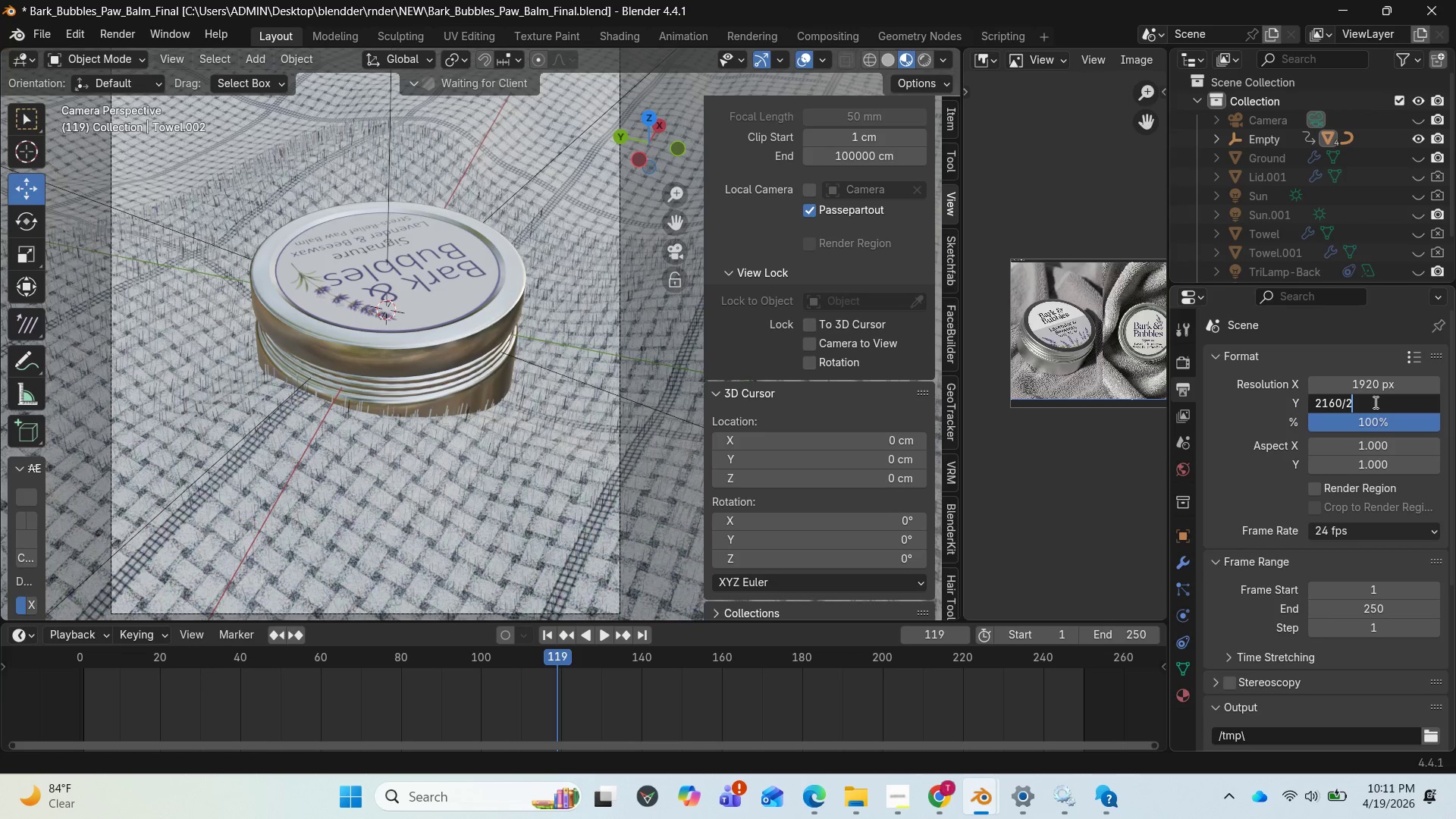 
key(2)
 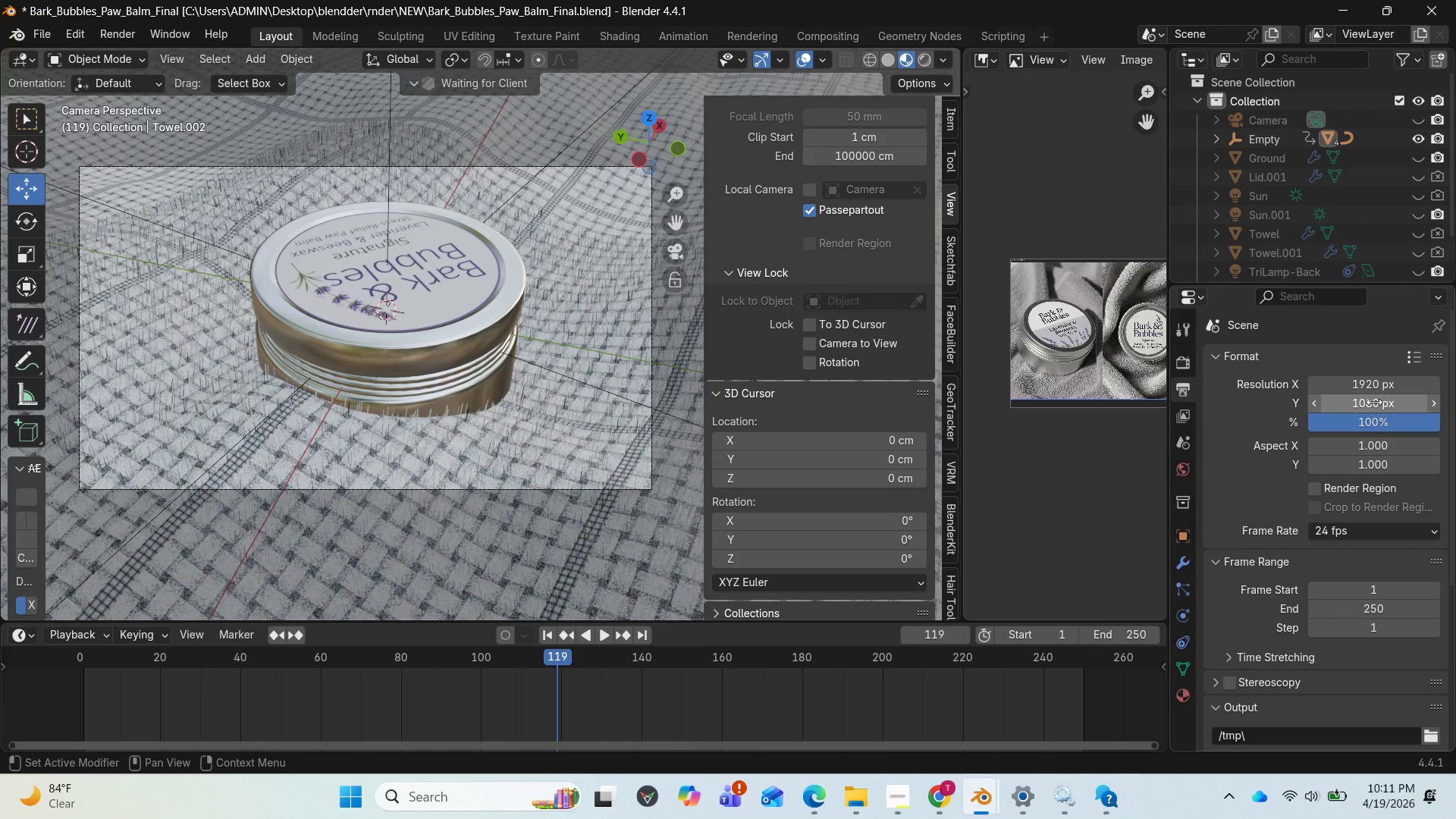 
key(Enter)
 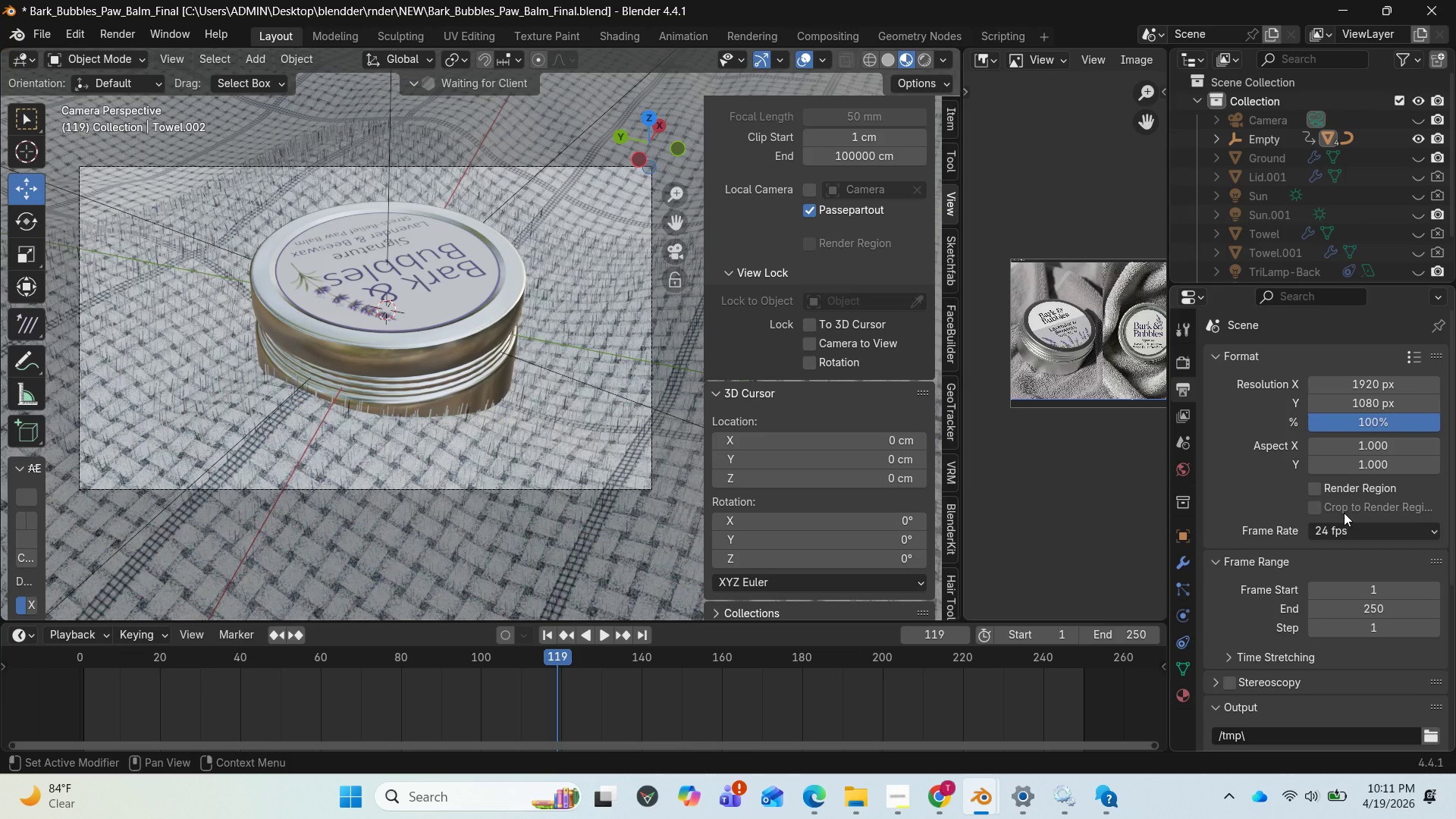 
scroll: coordinate [1354, 522], scroll_direction: down, amount: 2.0
 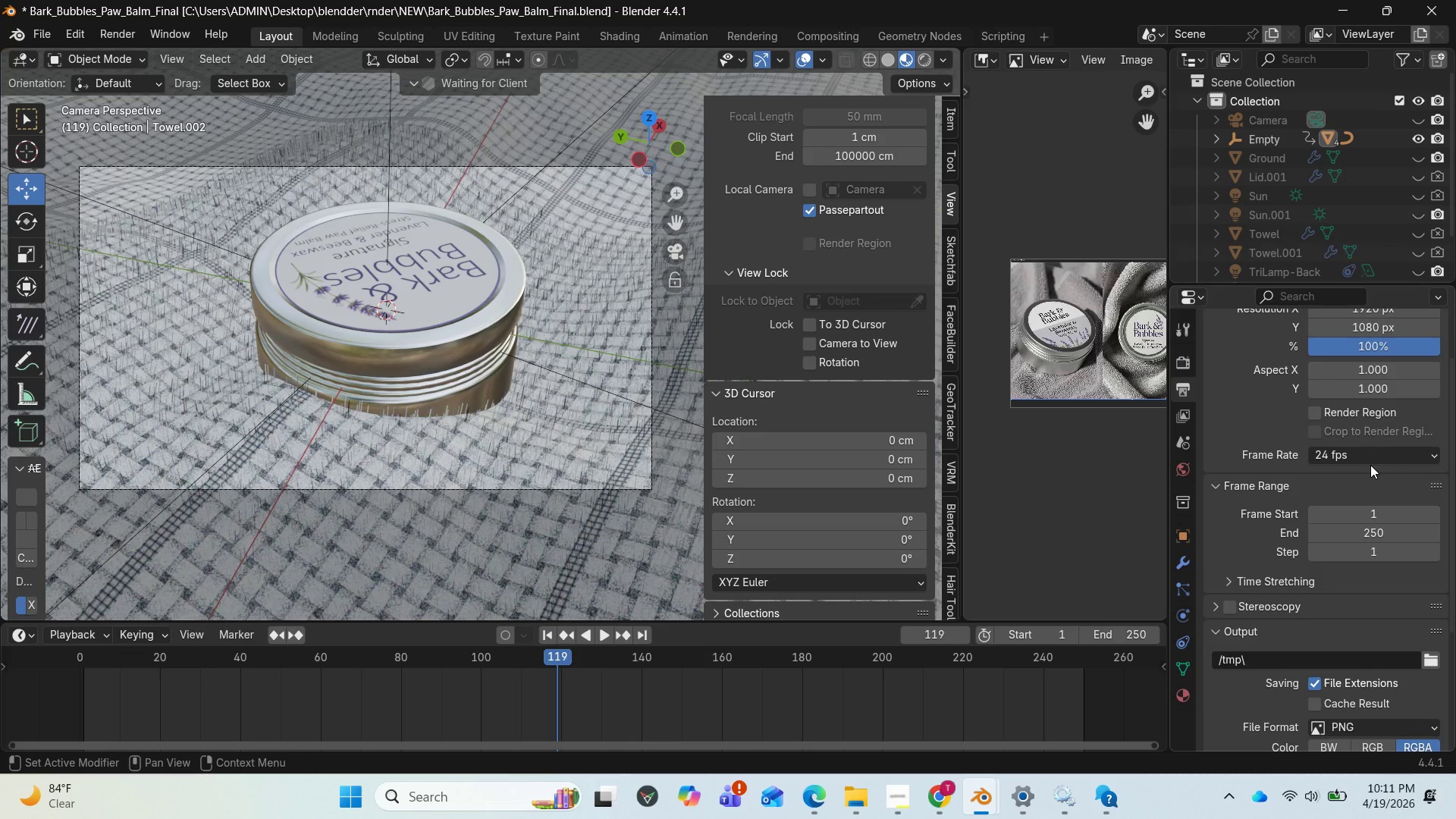 
left_click([1370, 464])
 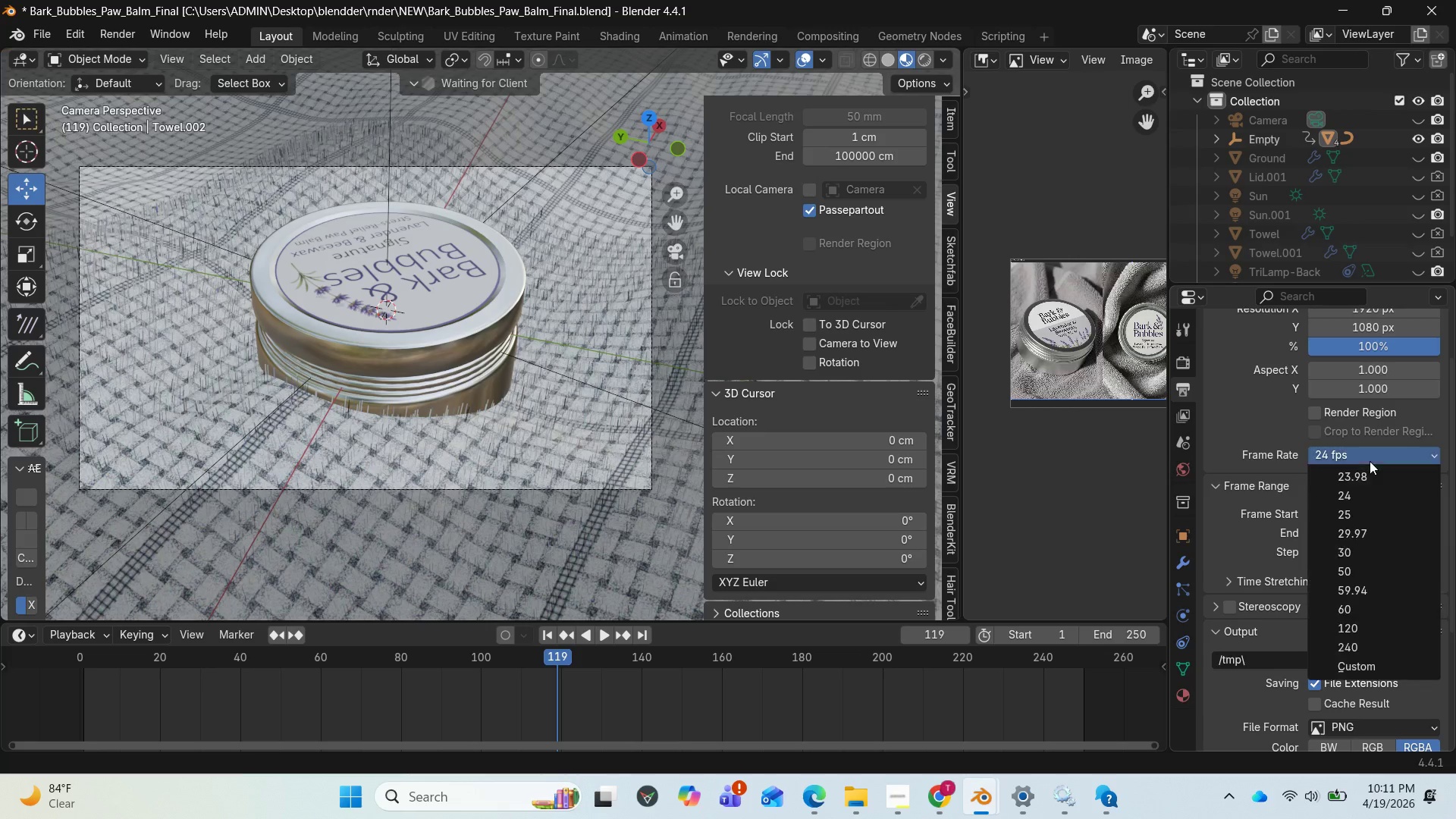 
left_click([1370, 461])
 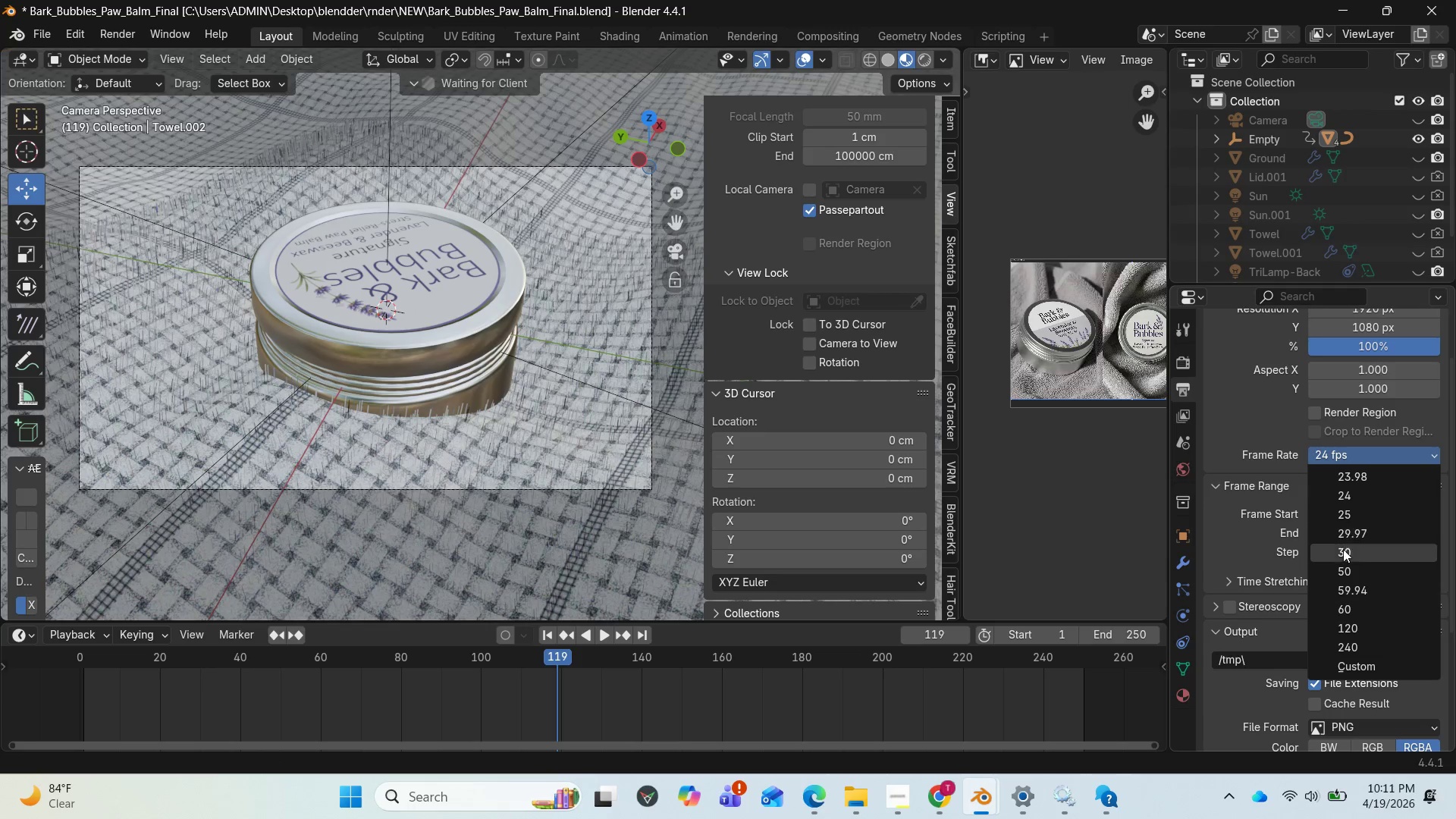 
left_click([1341, 551])
 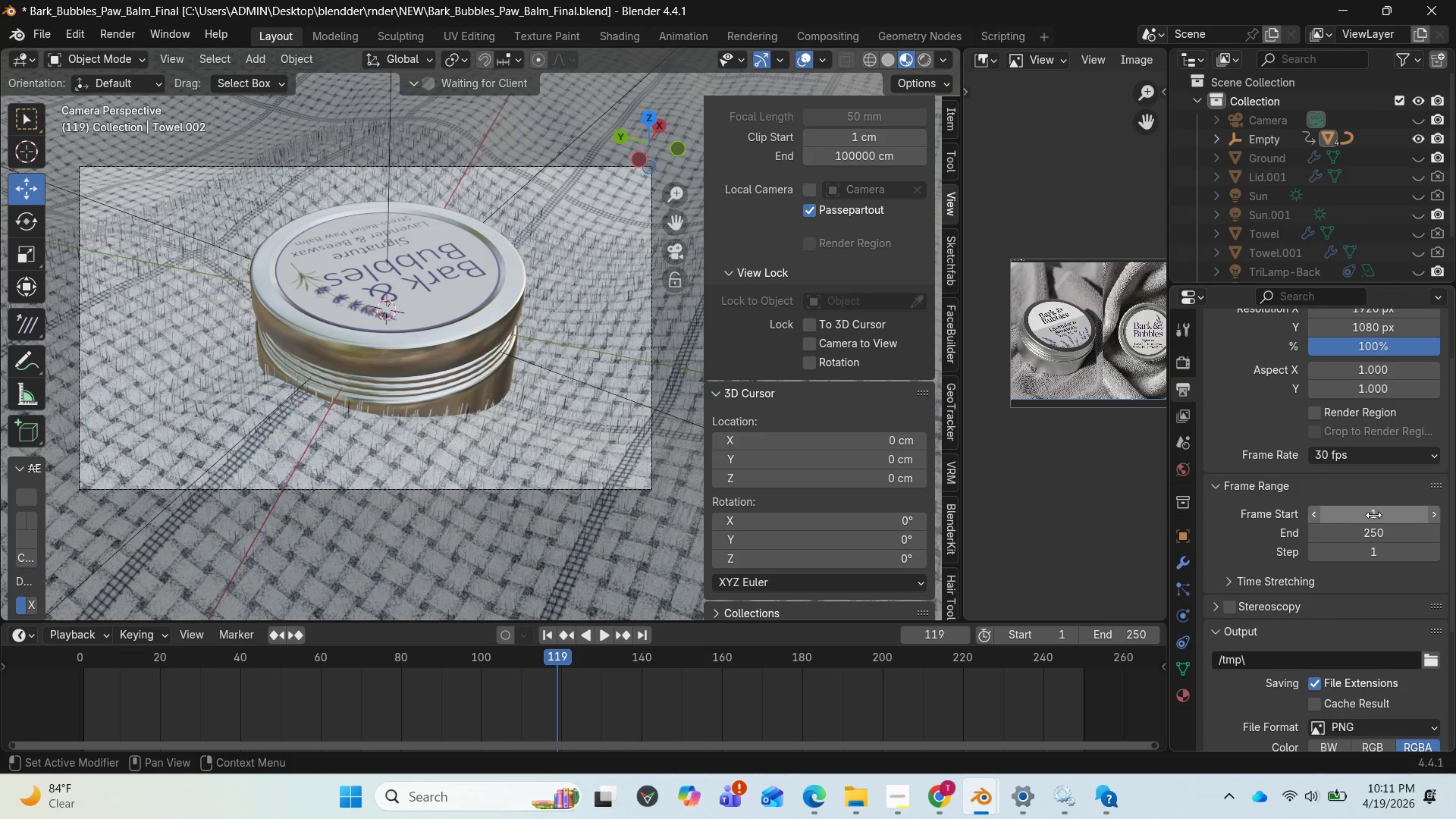 
wait(5.98)
 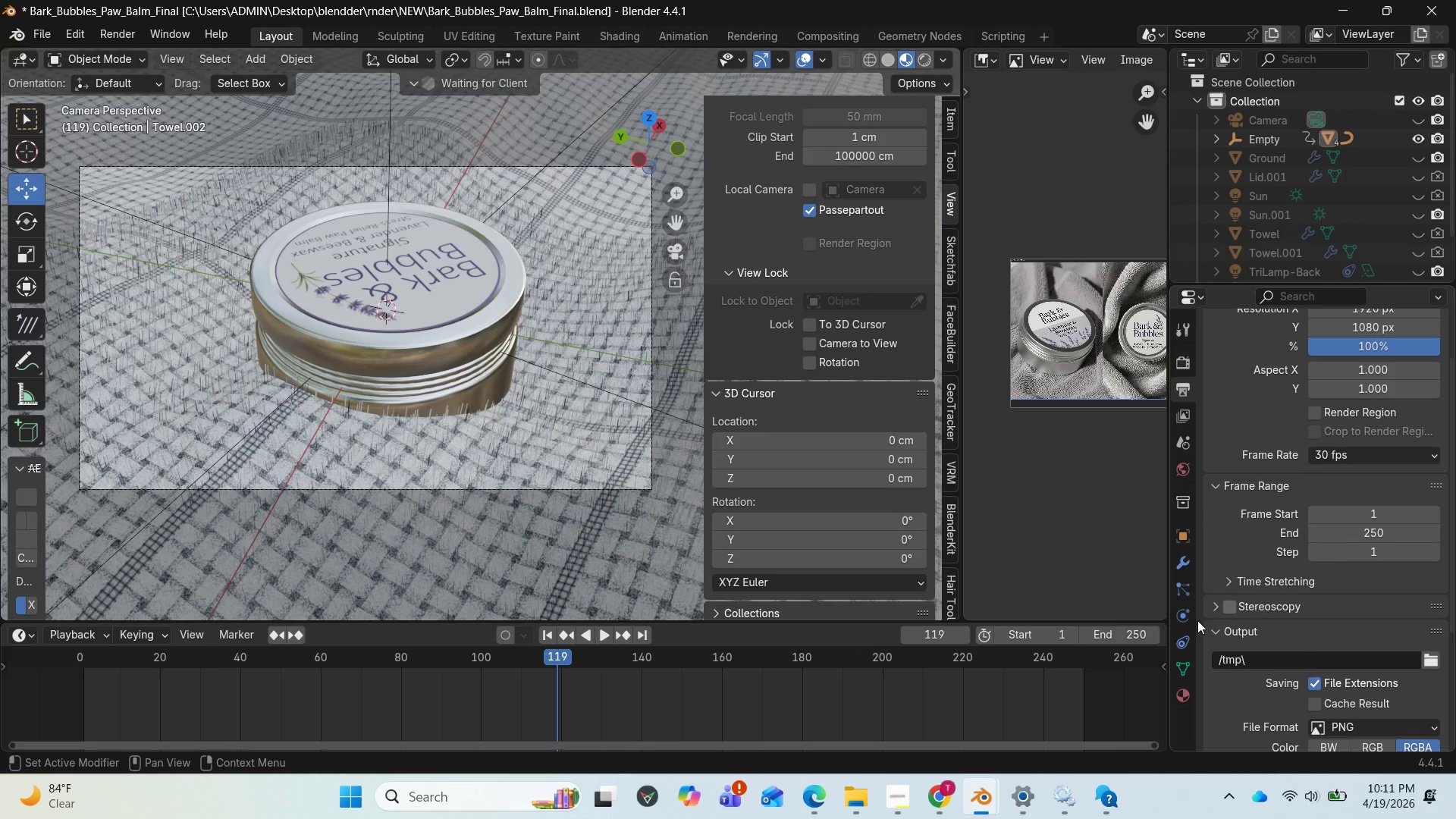 
scroll: coordinate [1351, 543], scroll_direction: down, amount: 5.0
 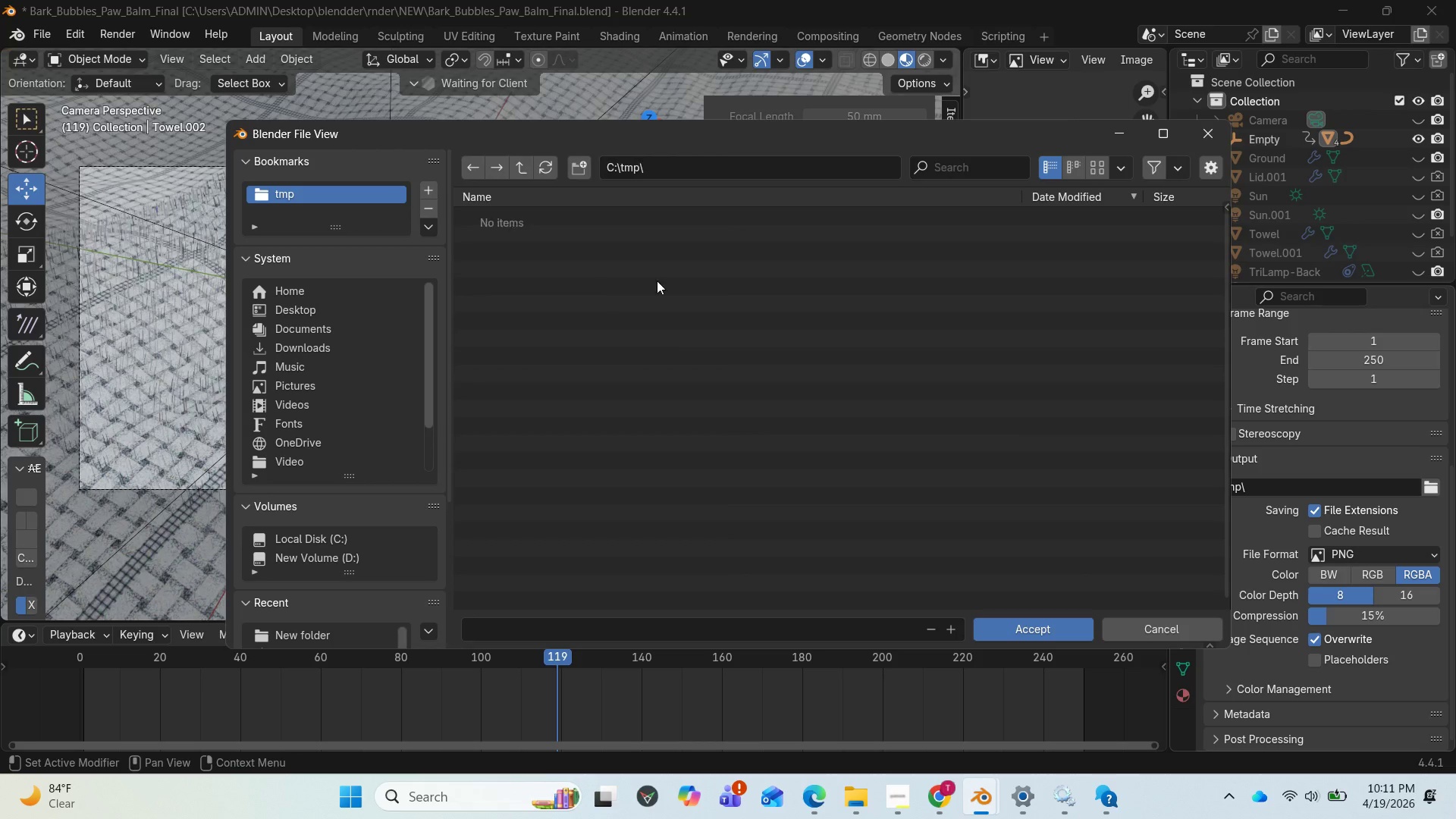 
wait(8.08)
 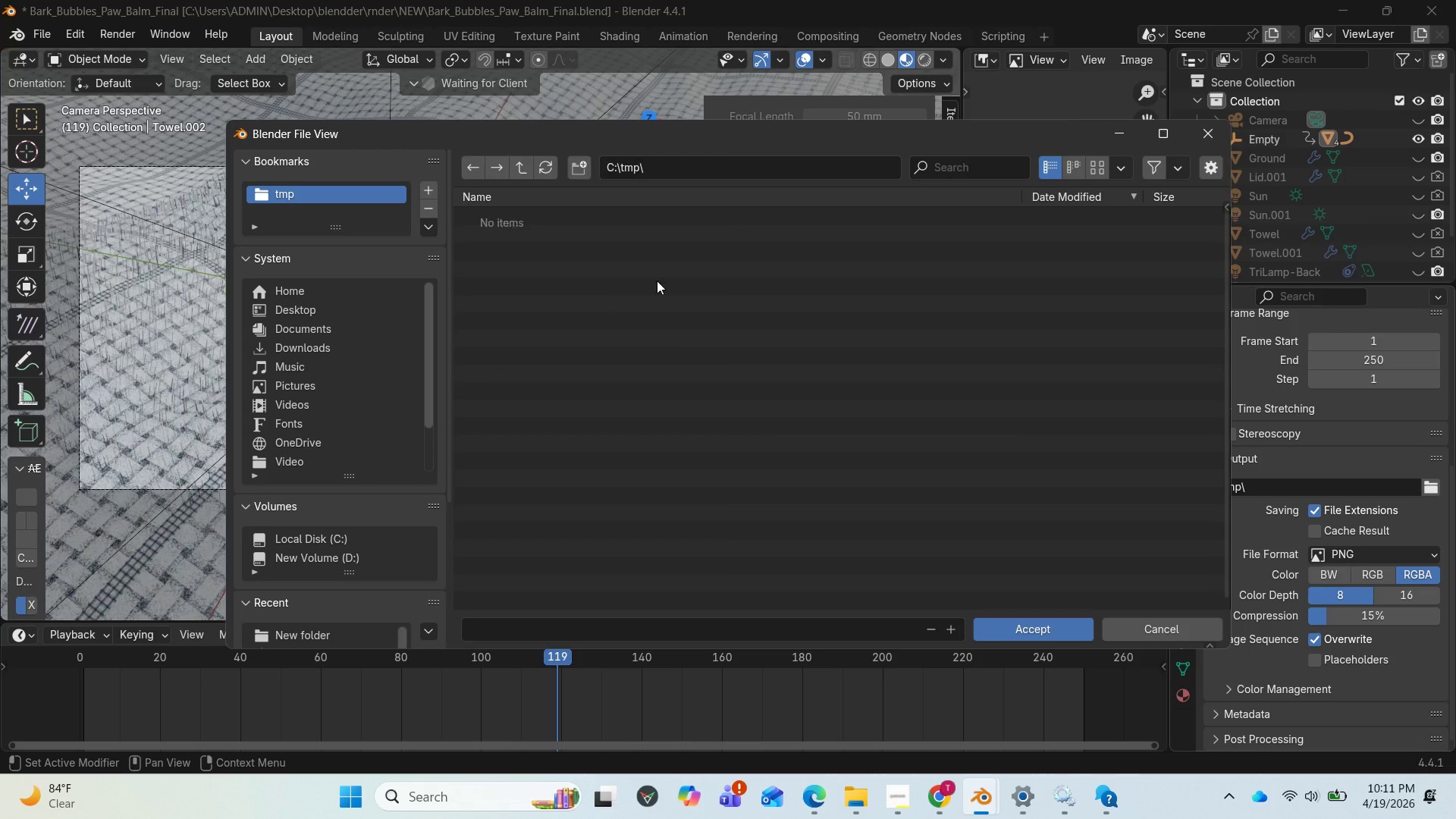 
double_click([524, 250])
 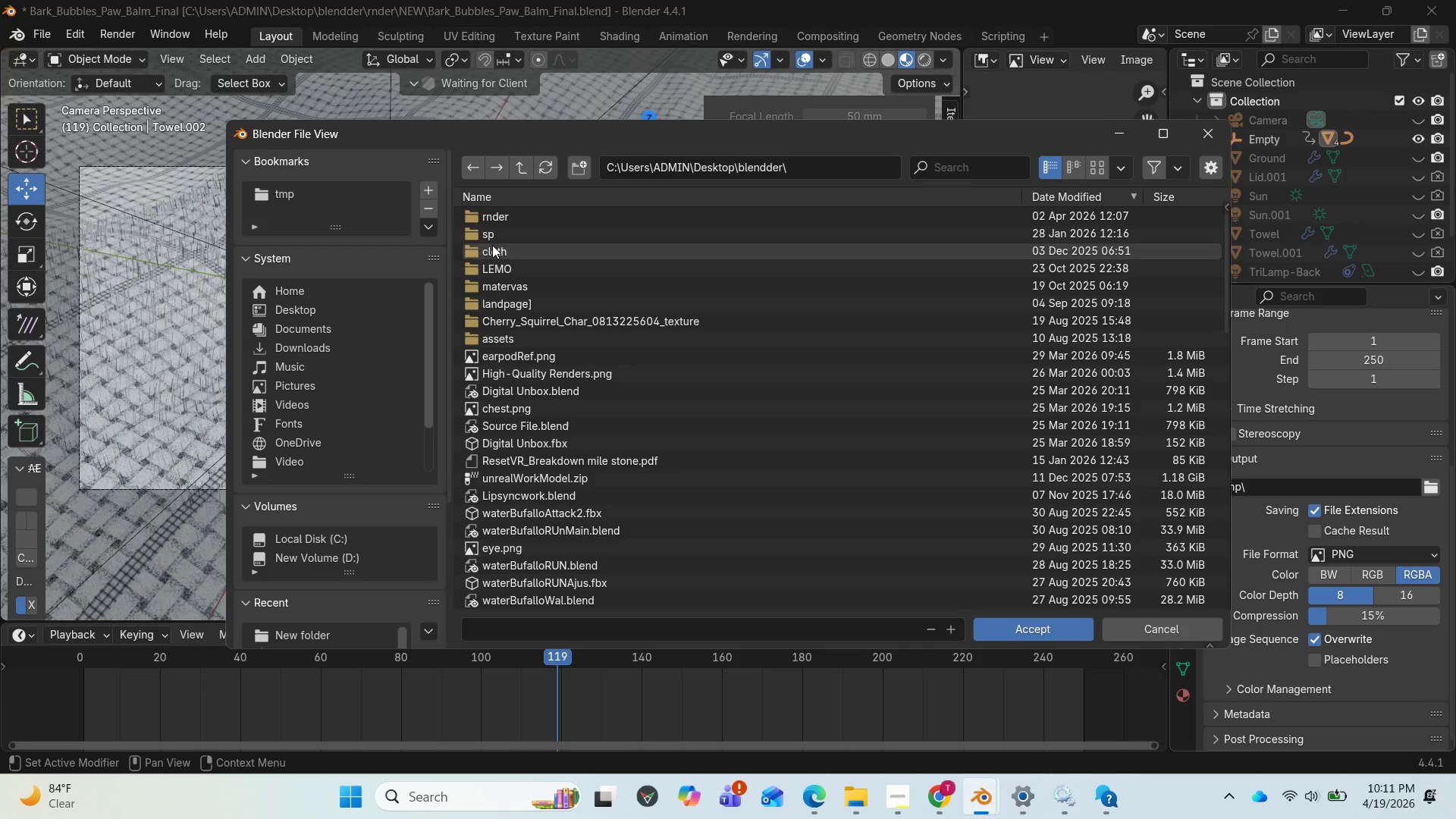 
double_click([497, 219])
 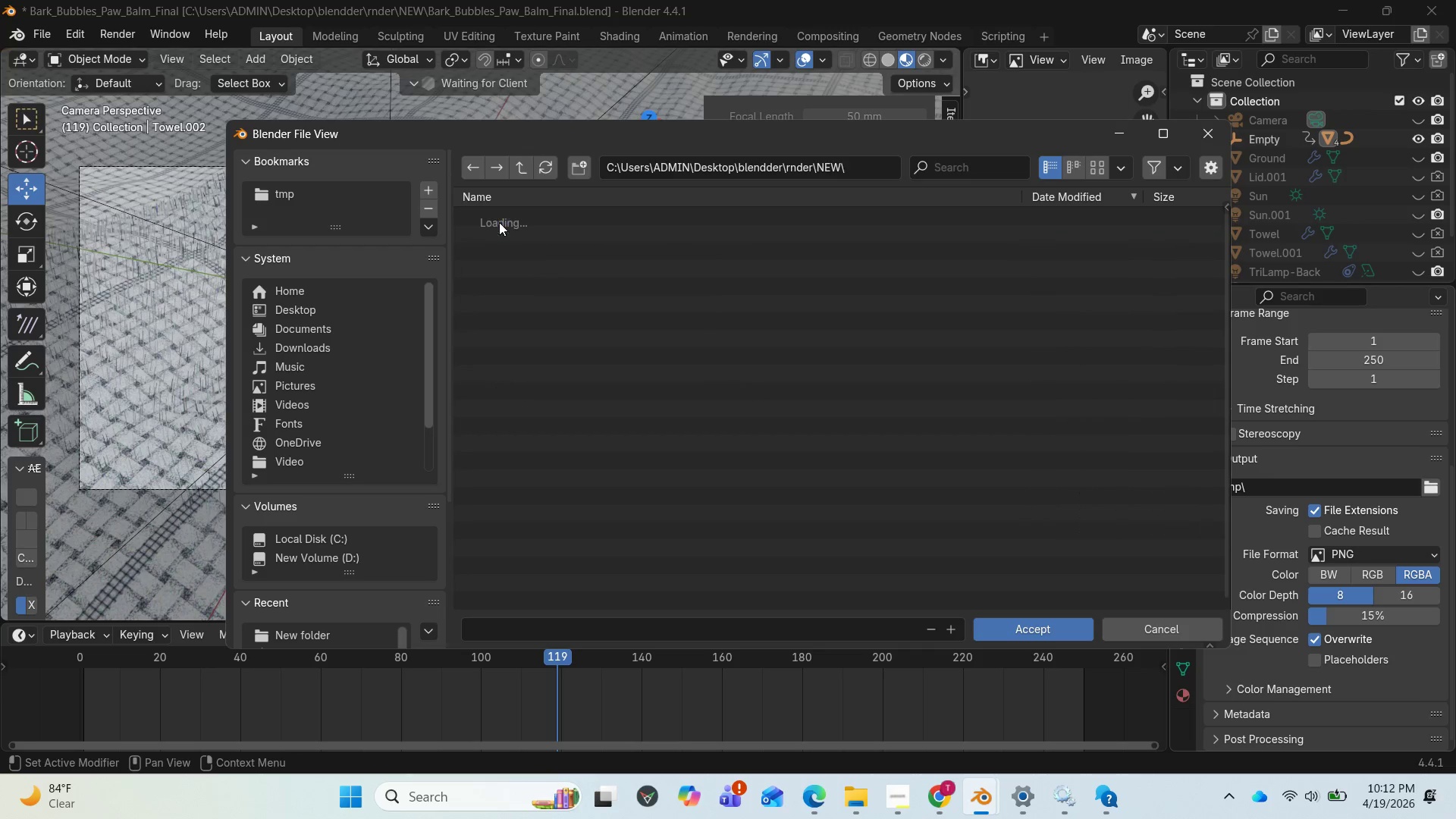 
double_click([499, 222])
 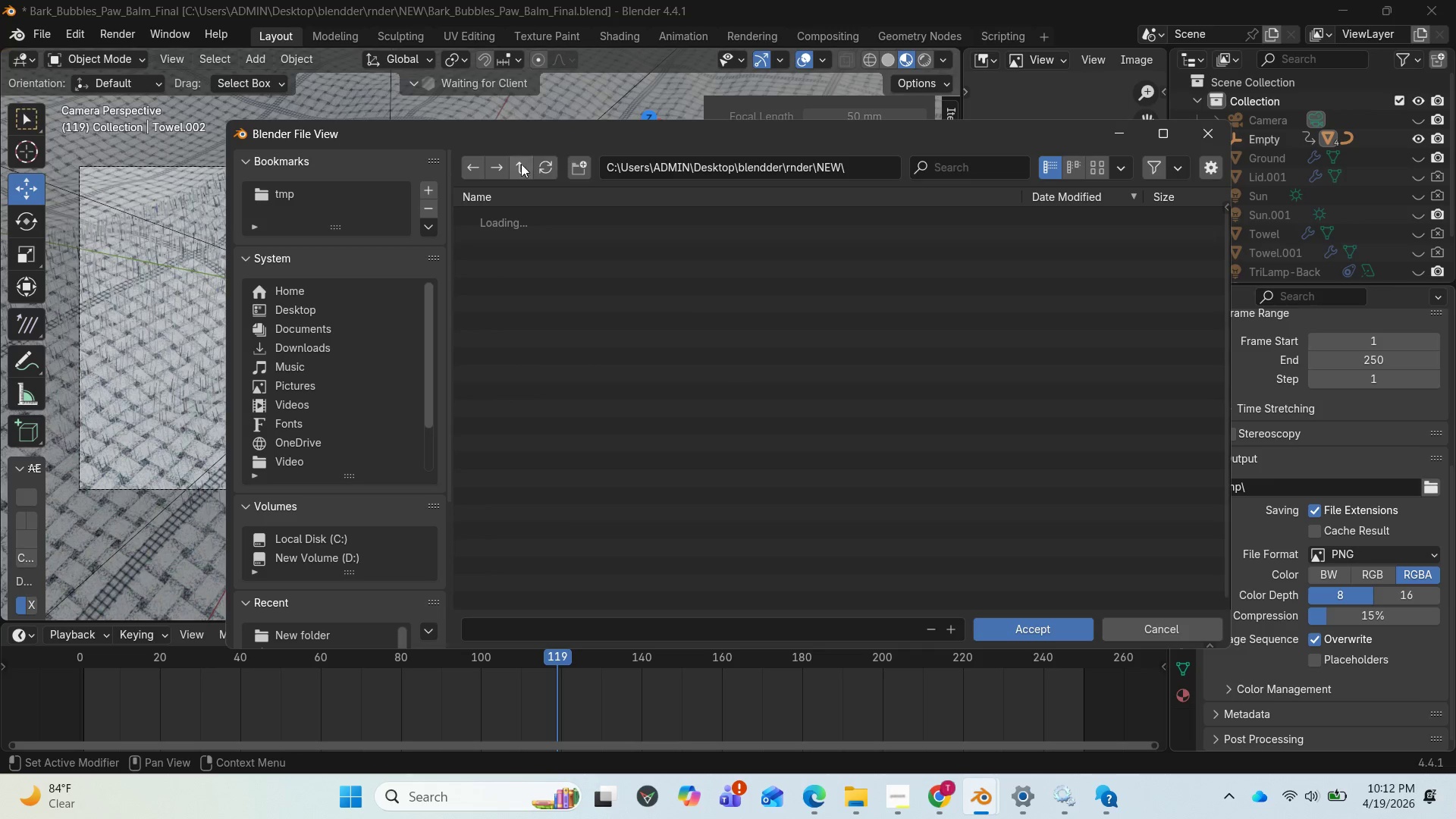 
left_click([520, 164])
 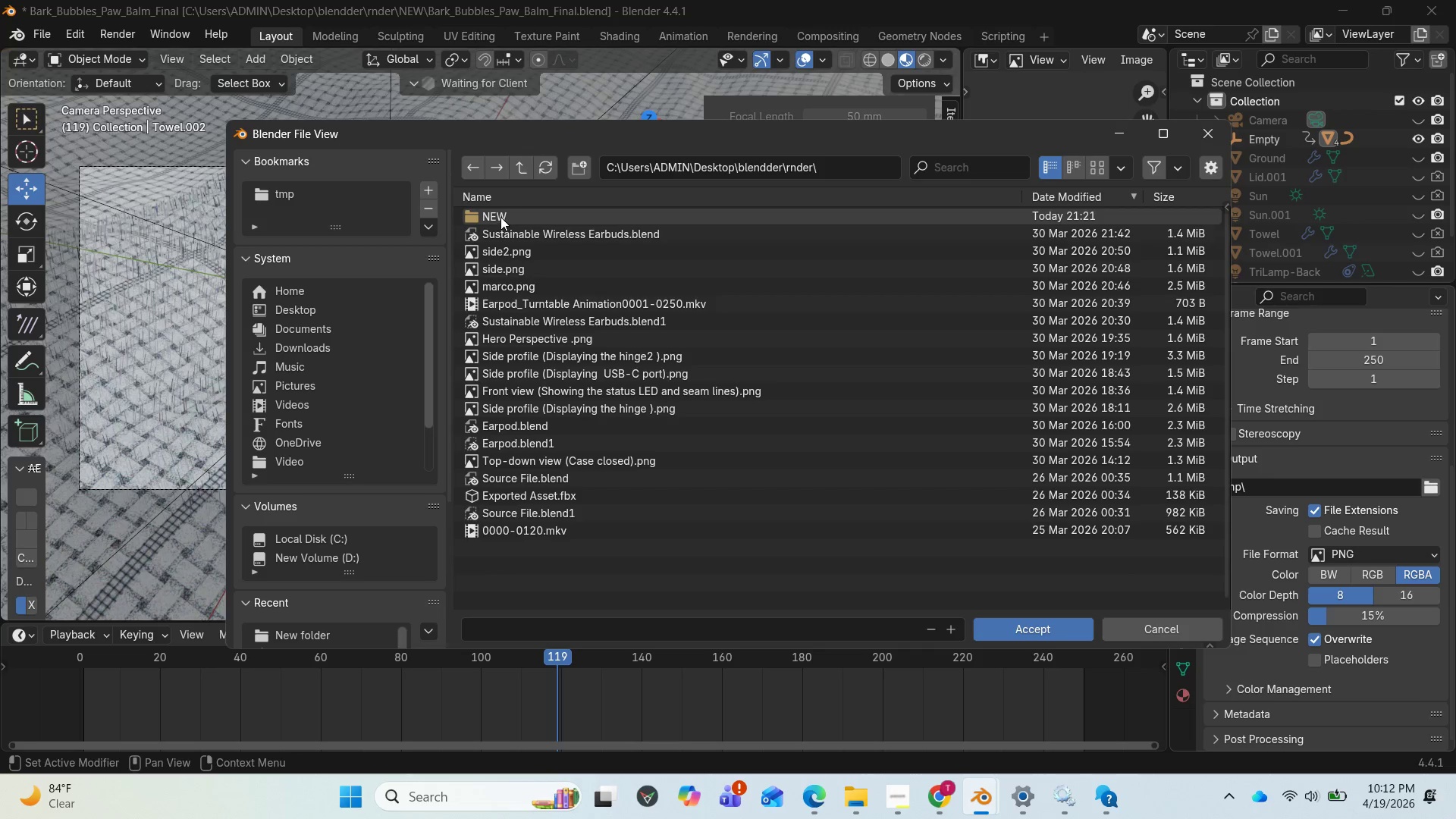 
double_click([500, 217])
 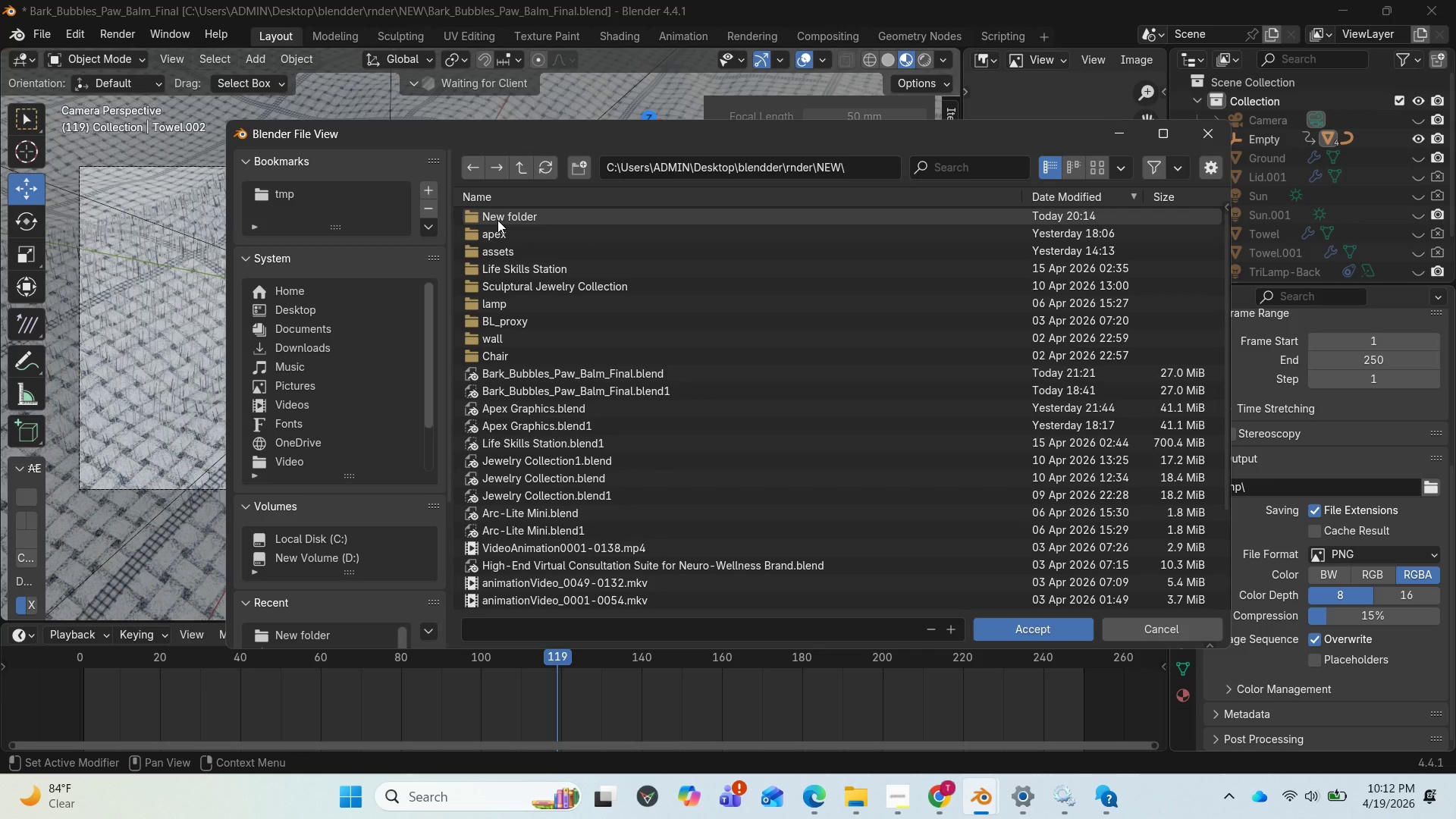 
double_click([497, 219])
 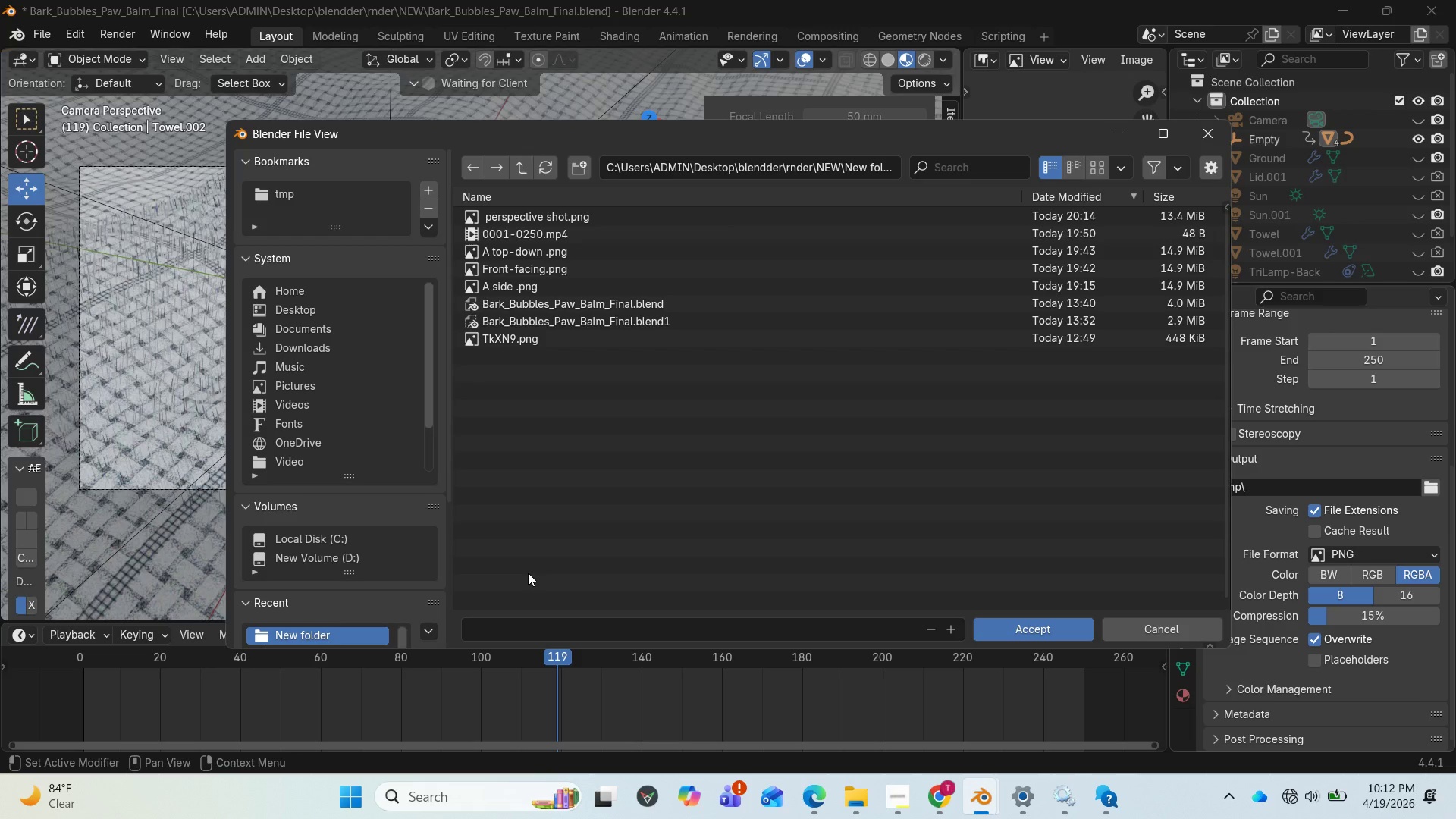 
left_click([519, 626])
 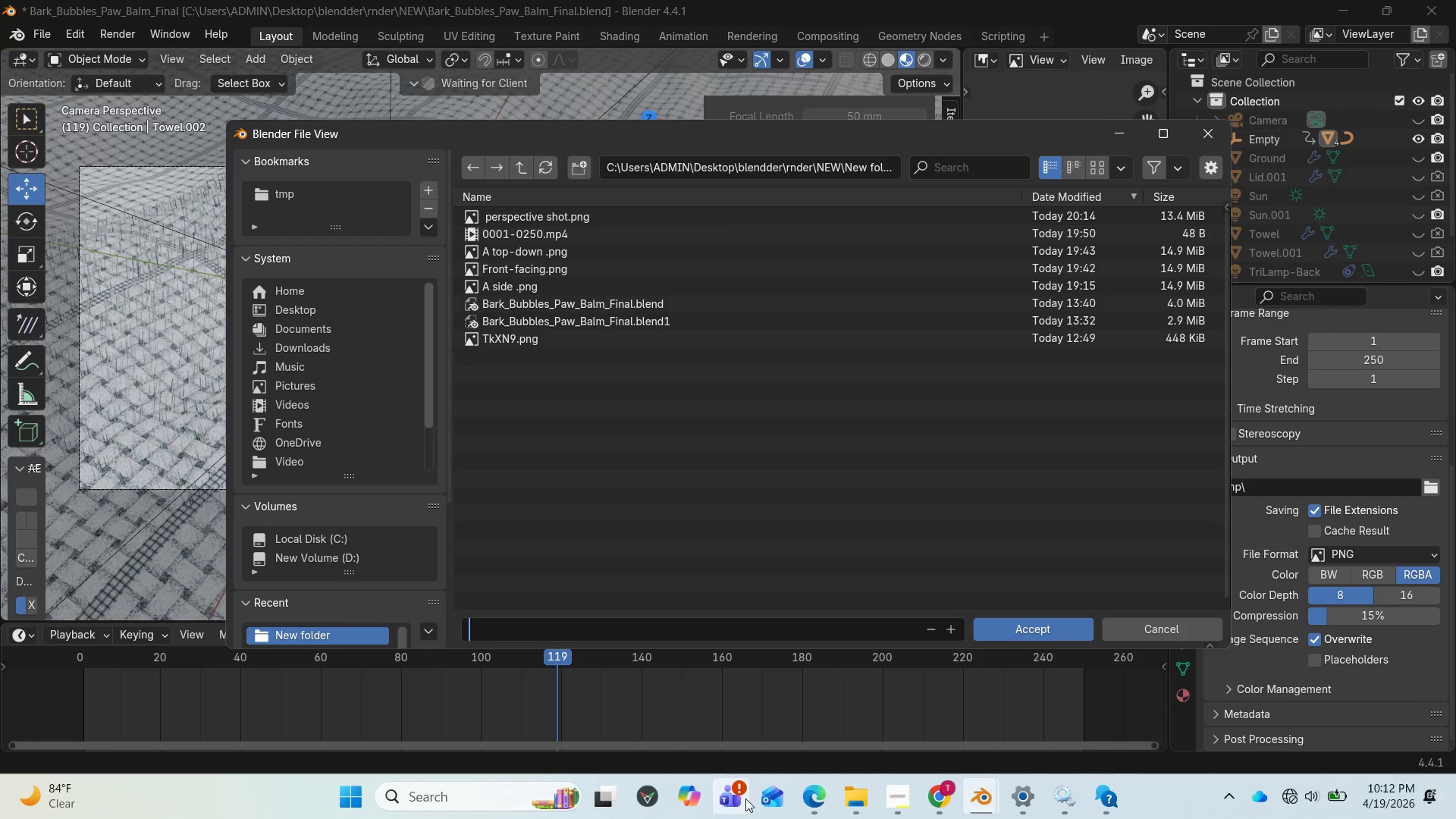 
left_click([918, 798])